 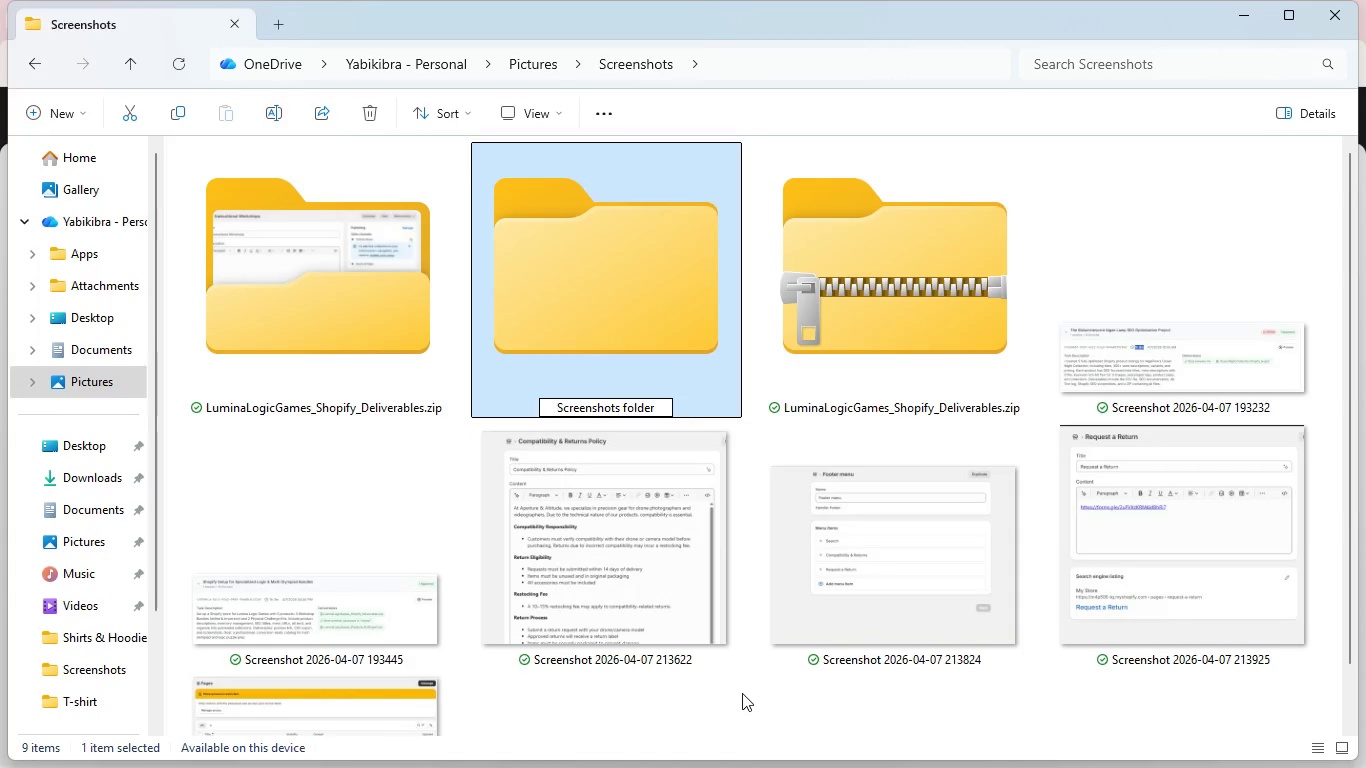 
scroll: coordinate [570, 580], scroll_direction: down, amount: 1.0
 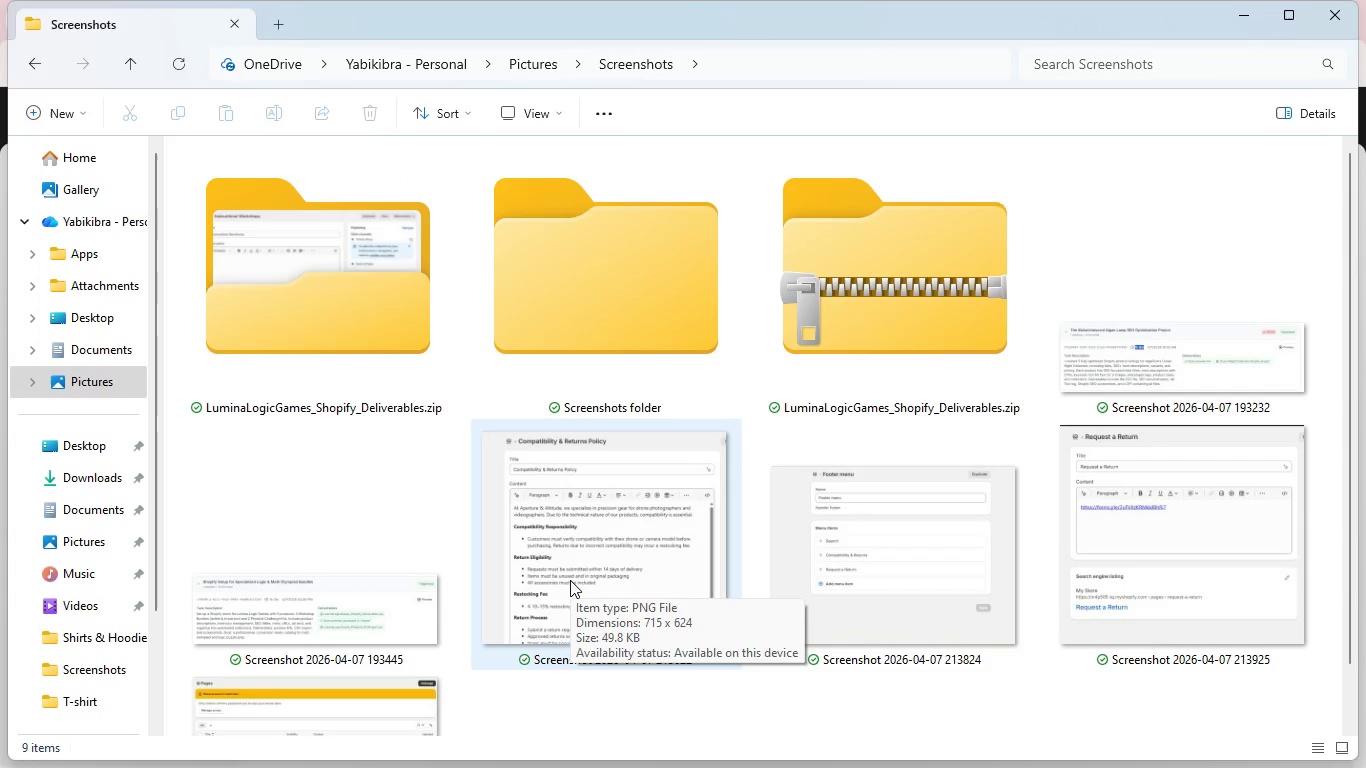 
right_click([570, 580])
 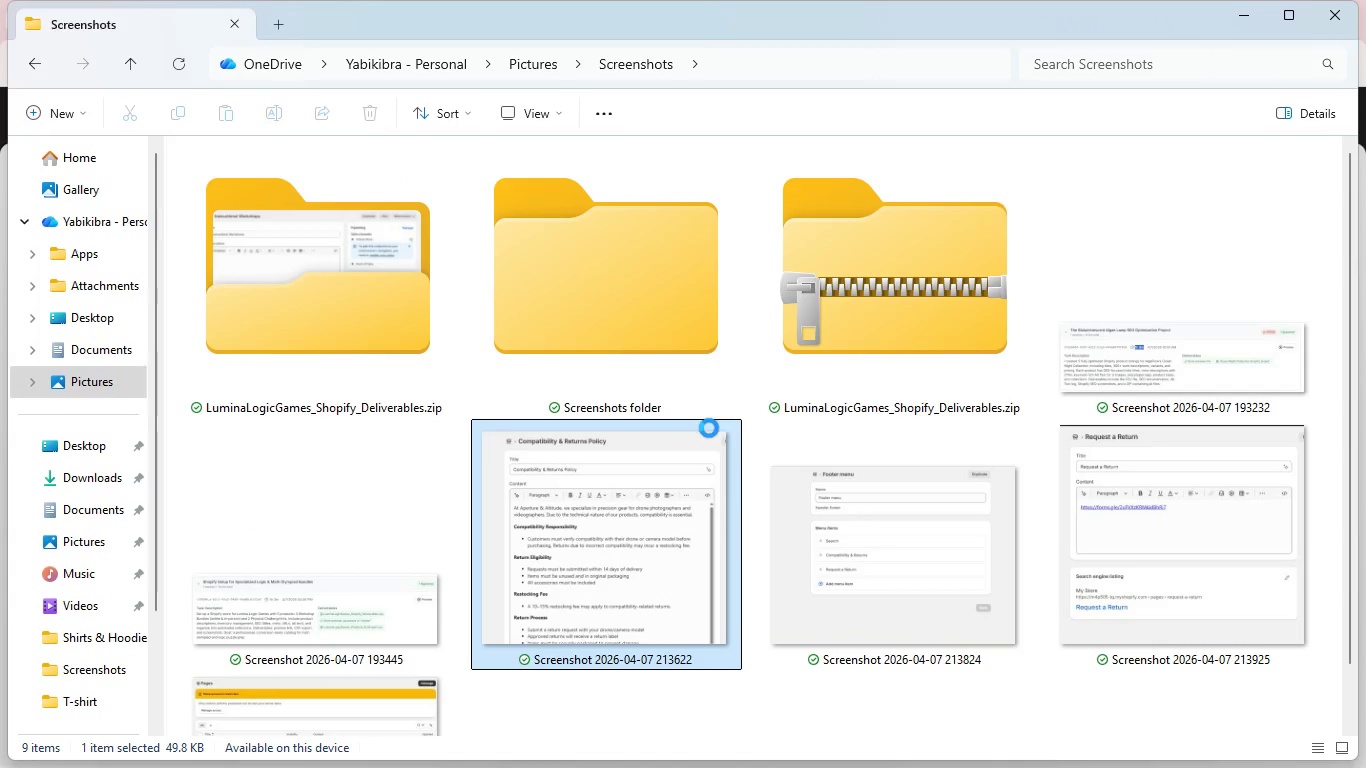 
mouse_move([655, 416])
 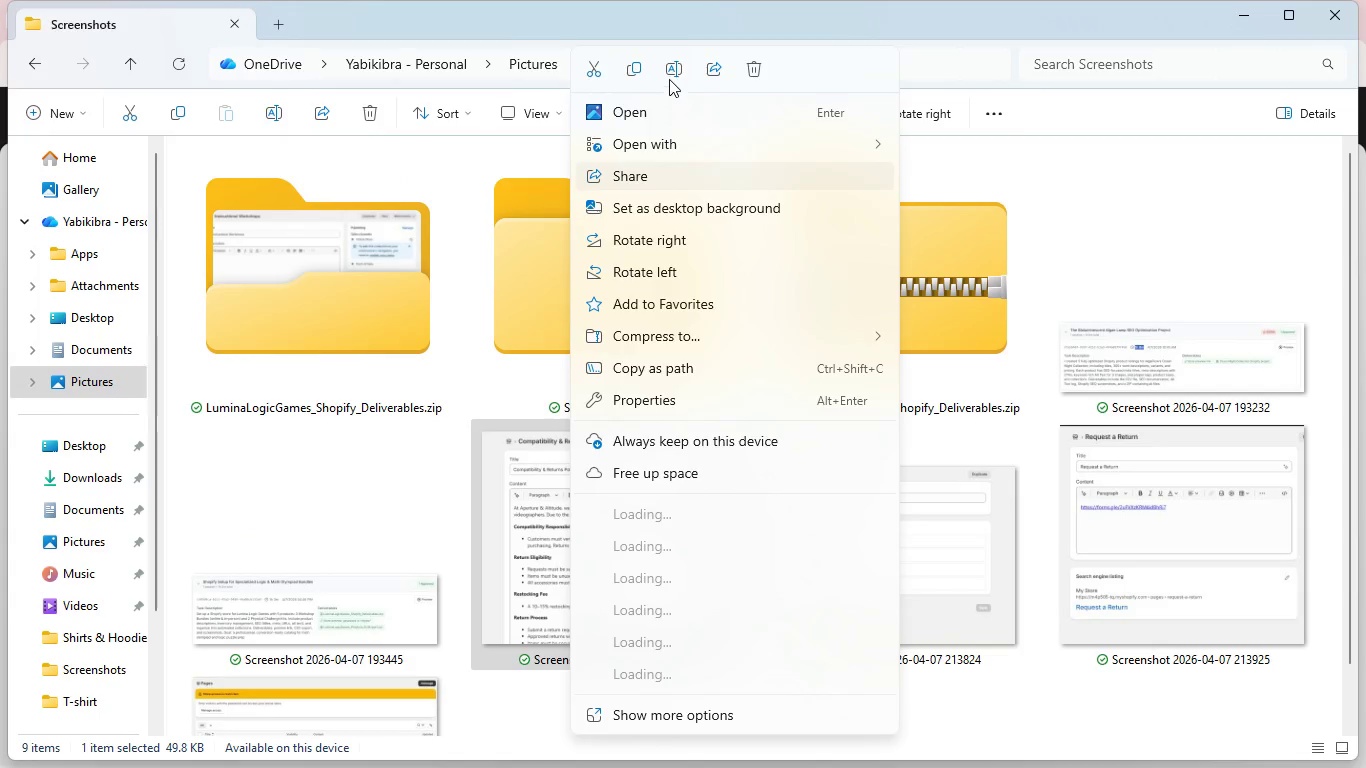 
left_click([671, 70])
 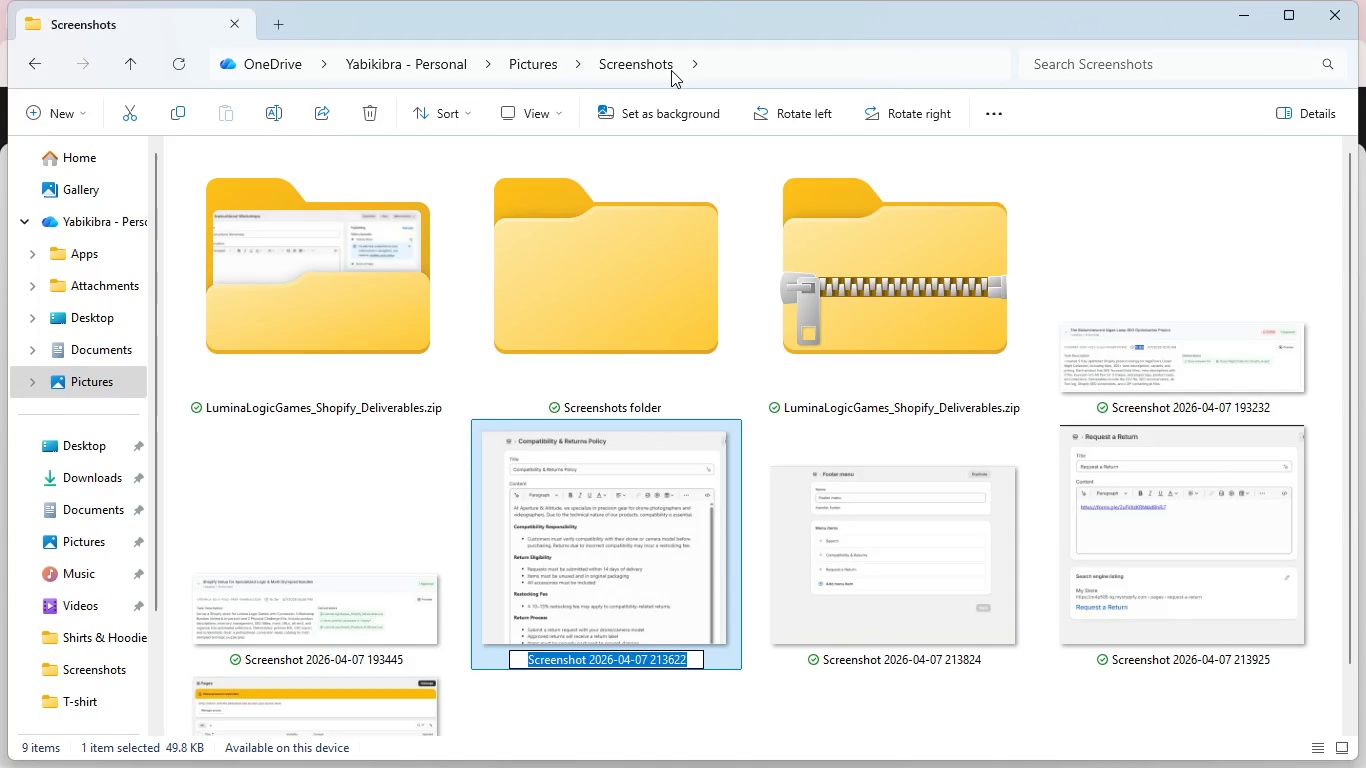 
wait(7.78)
 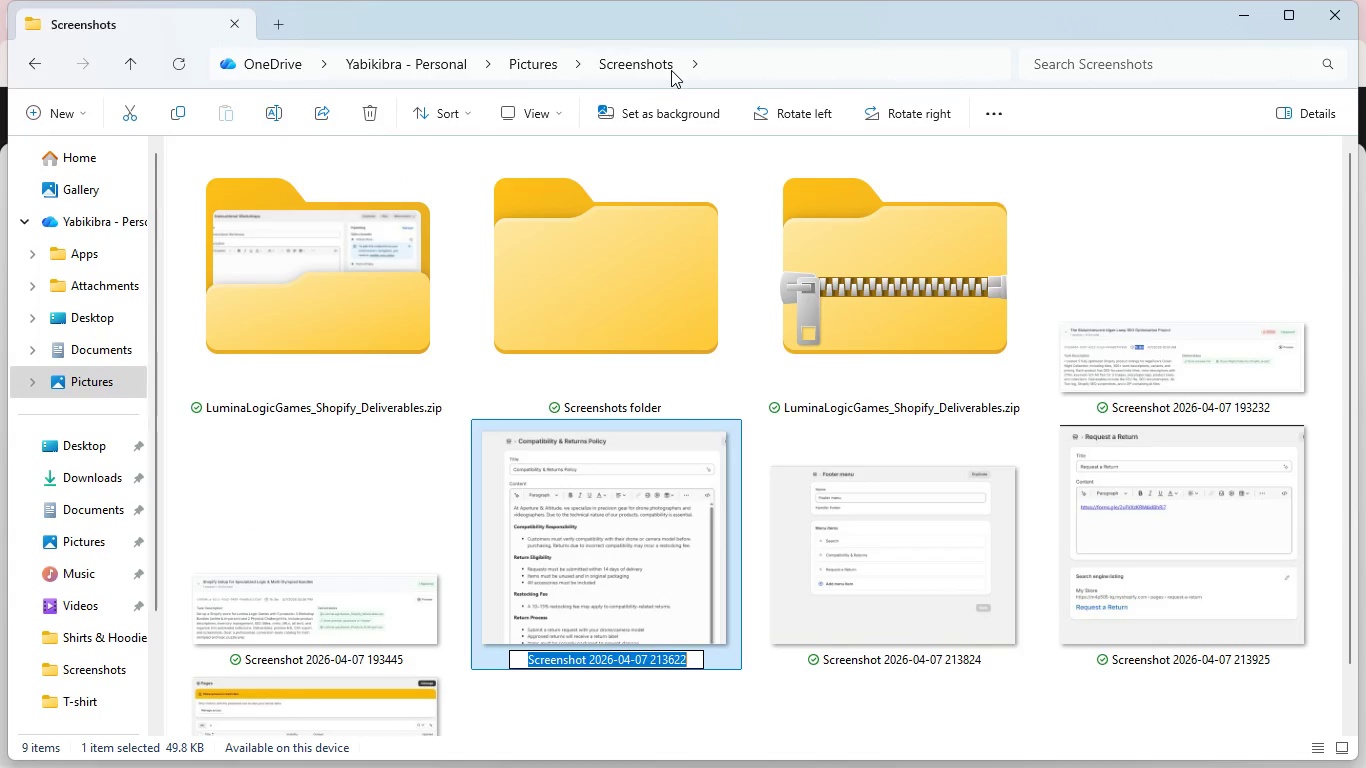 
type(_Return_Policy.png)
 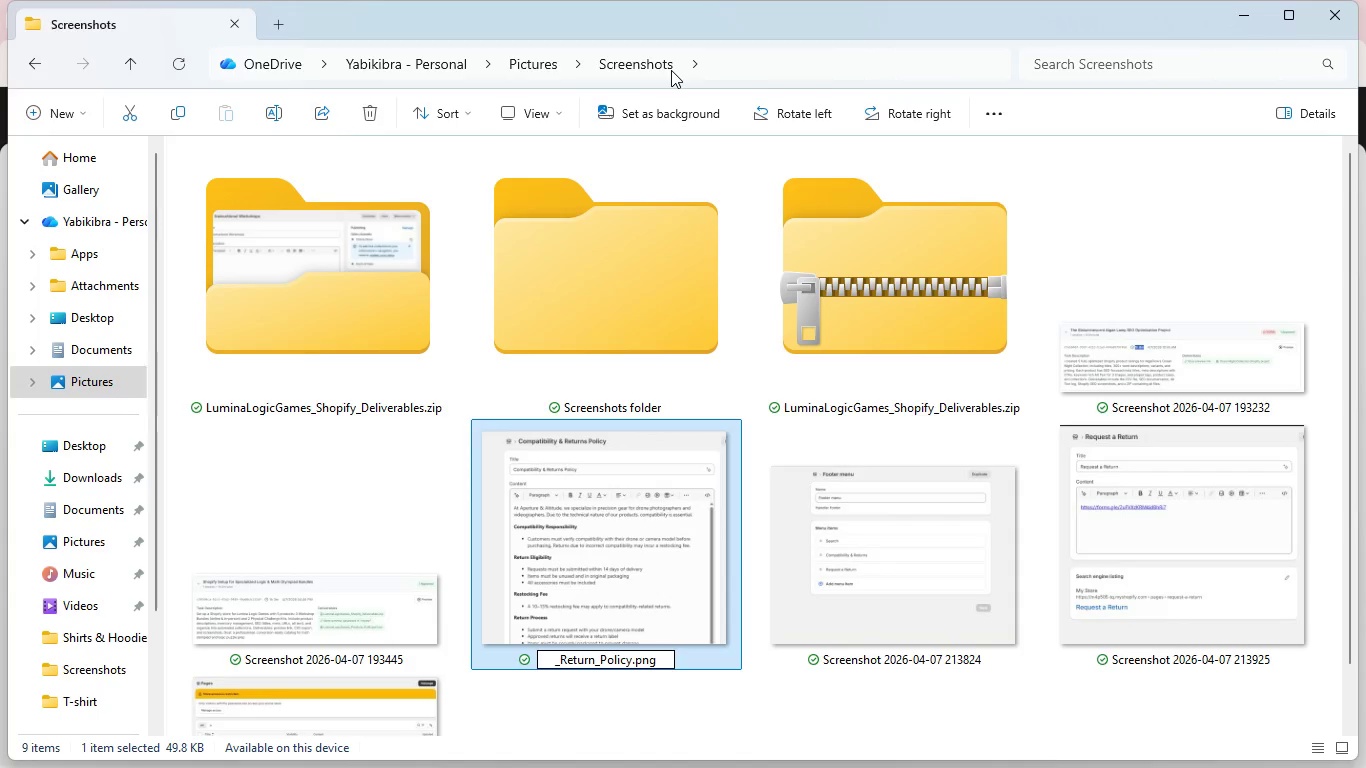 
key(Enter)
 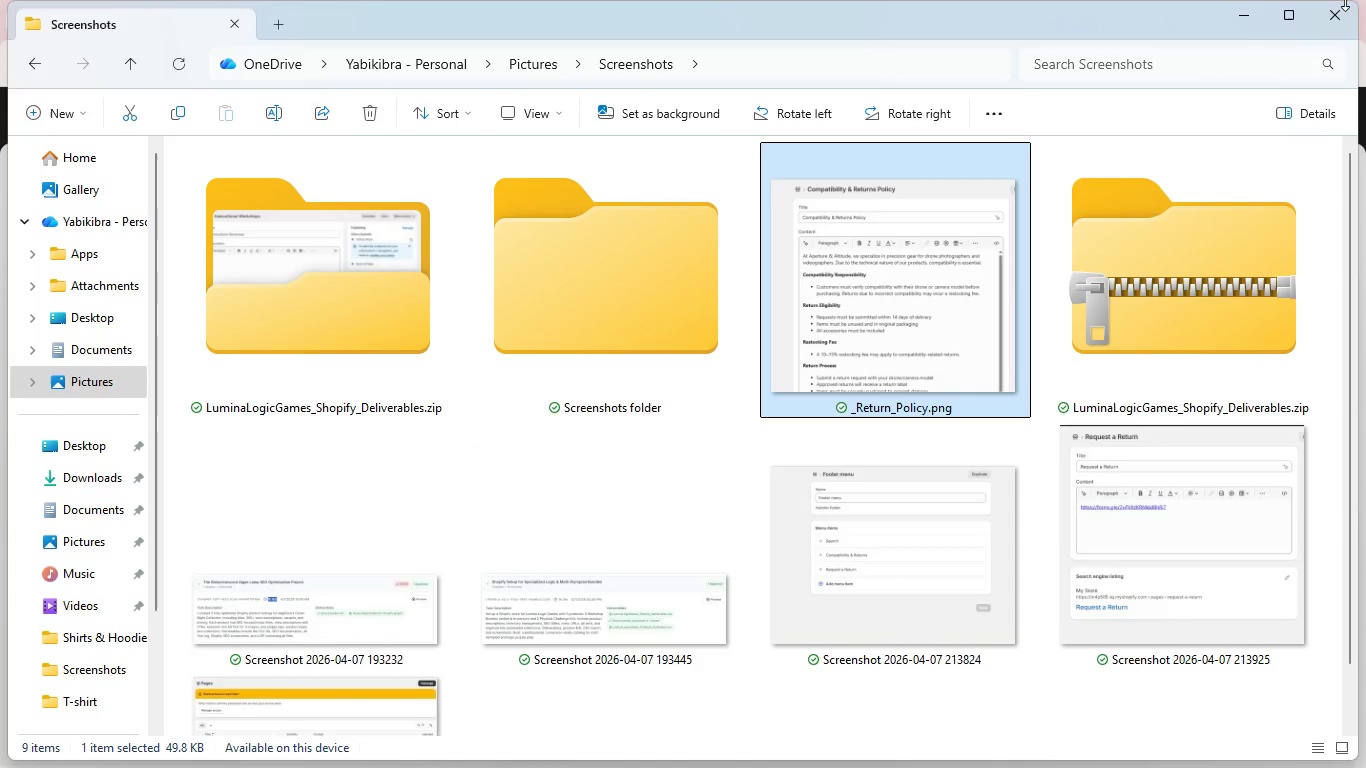 
wait(6.47)
 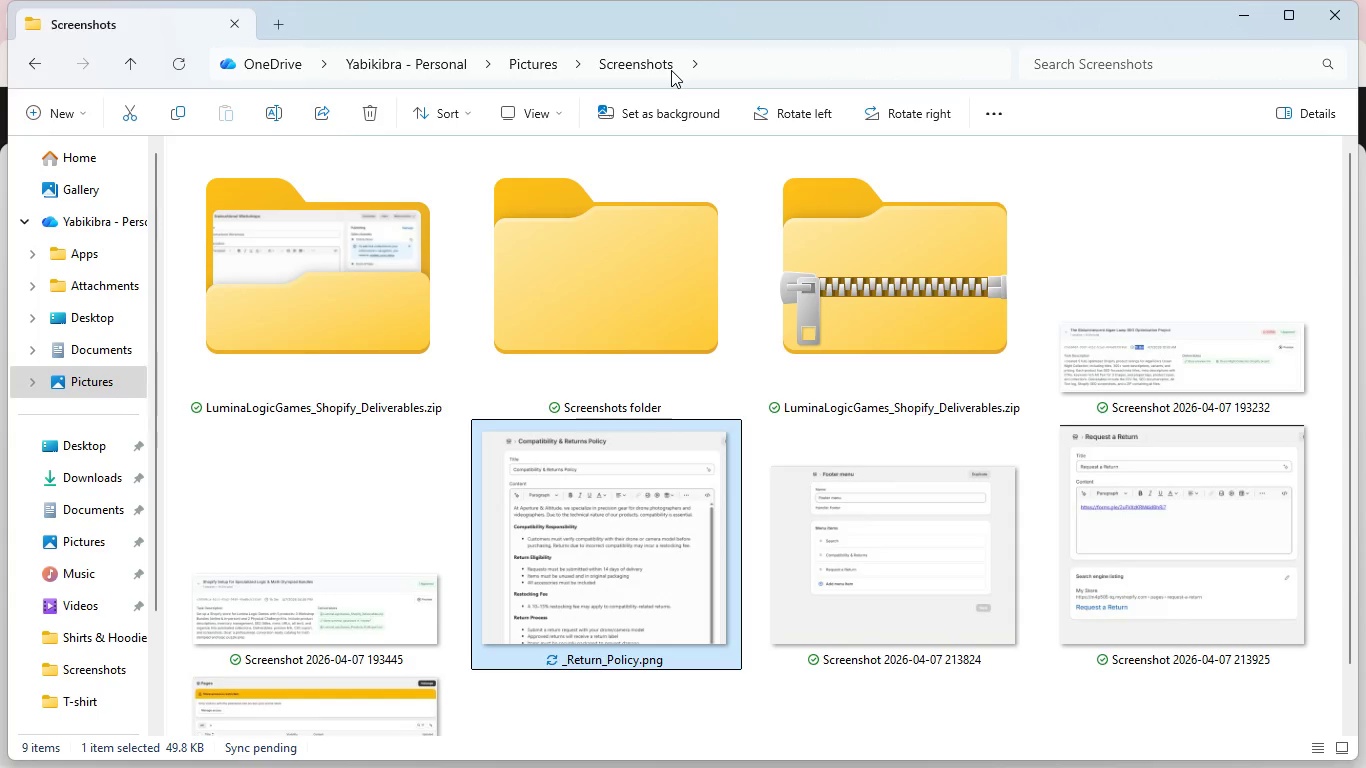 
scroll: coordinate [920, 531], scroll_direction: down, amount: 2.0
 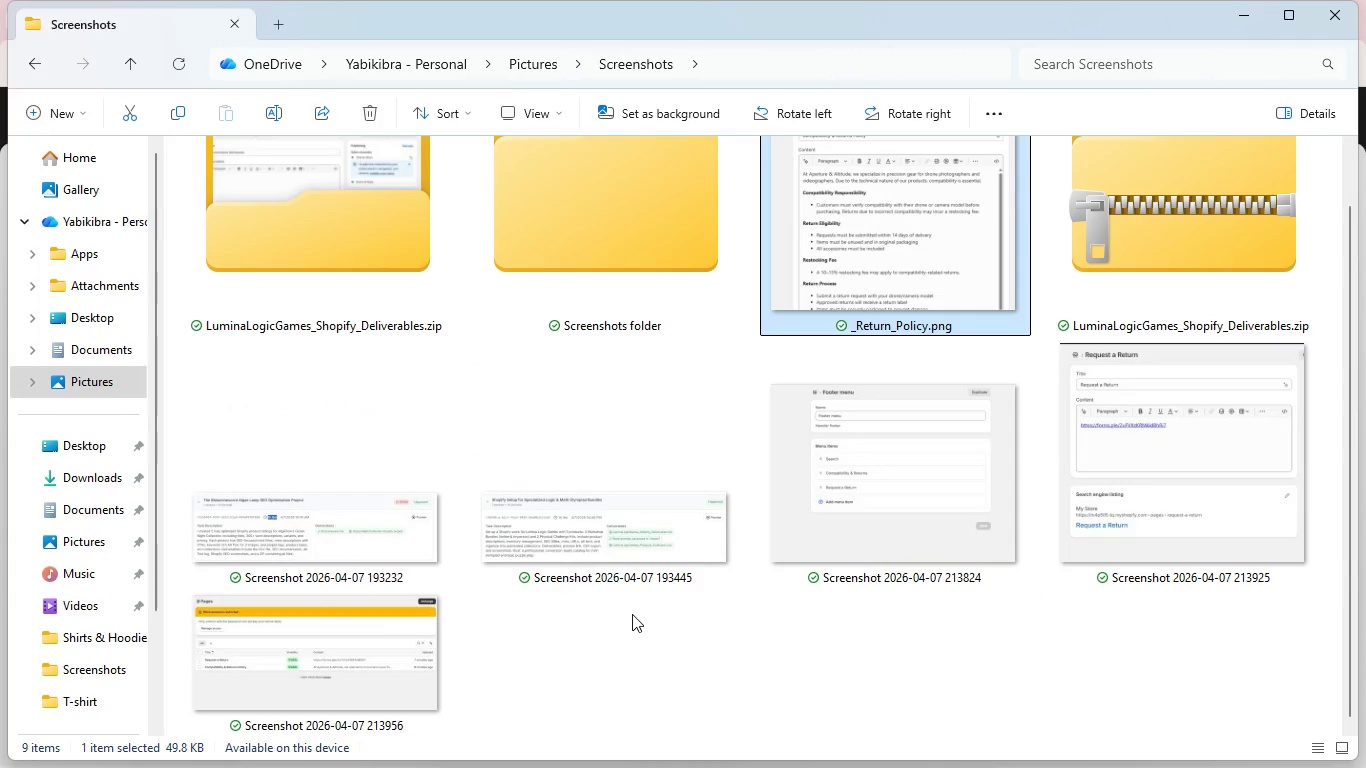 
right_click([350, 649])
 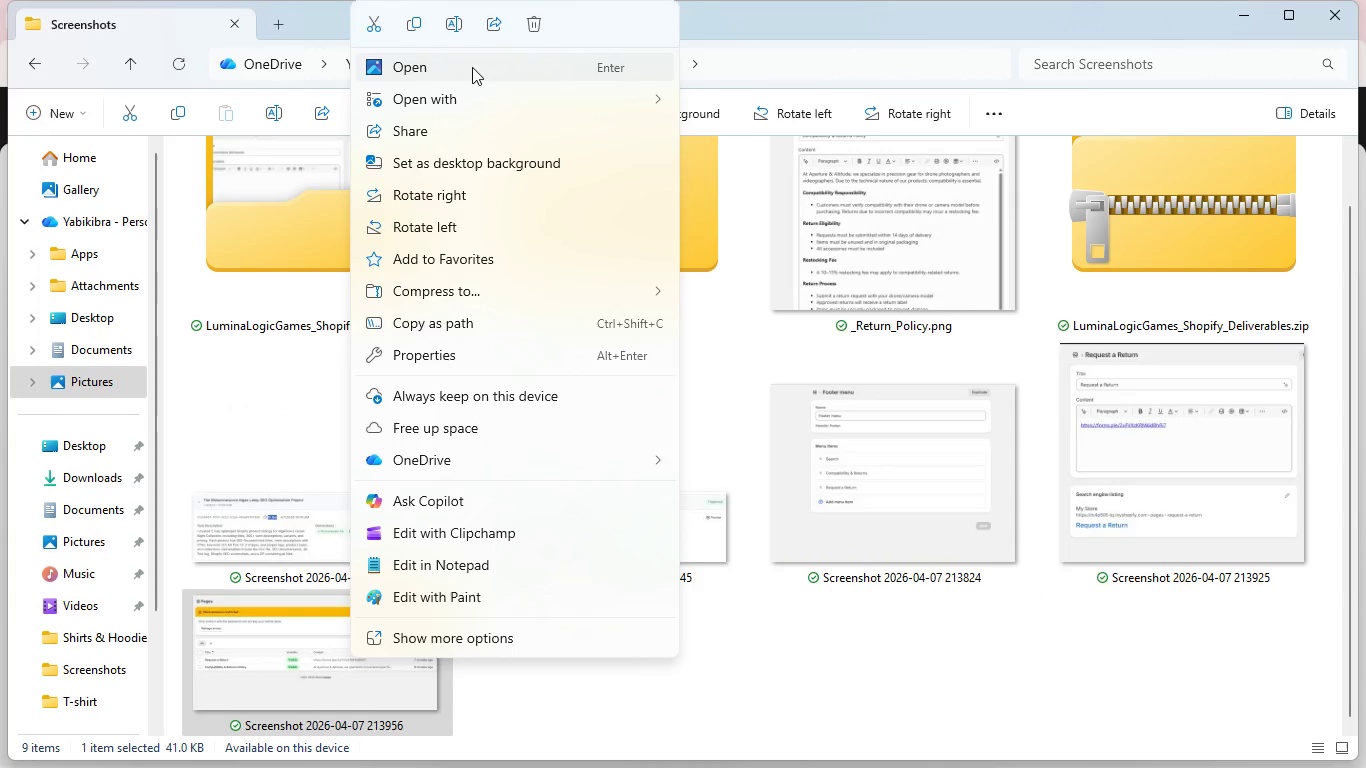 
left_click([466, 31])
 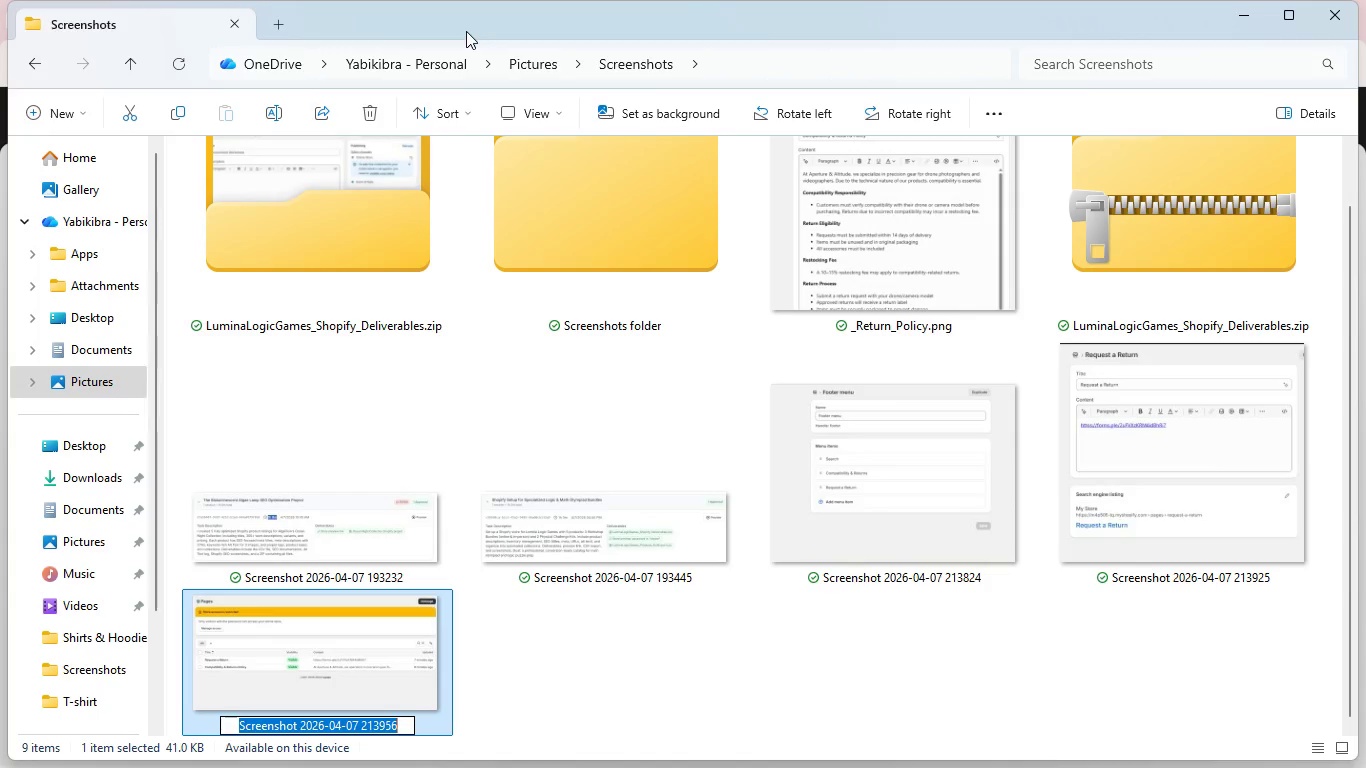 
type(Navigation.png)
 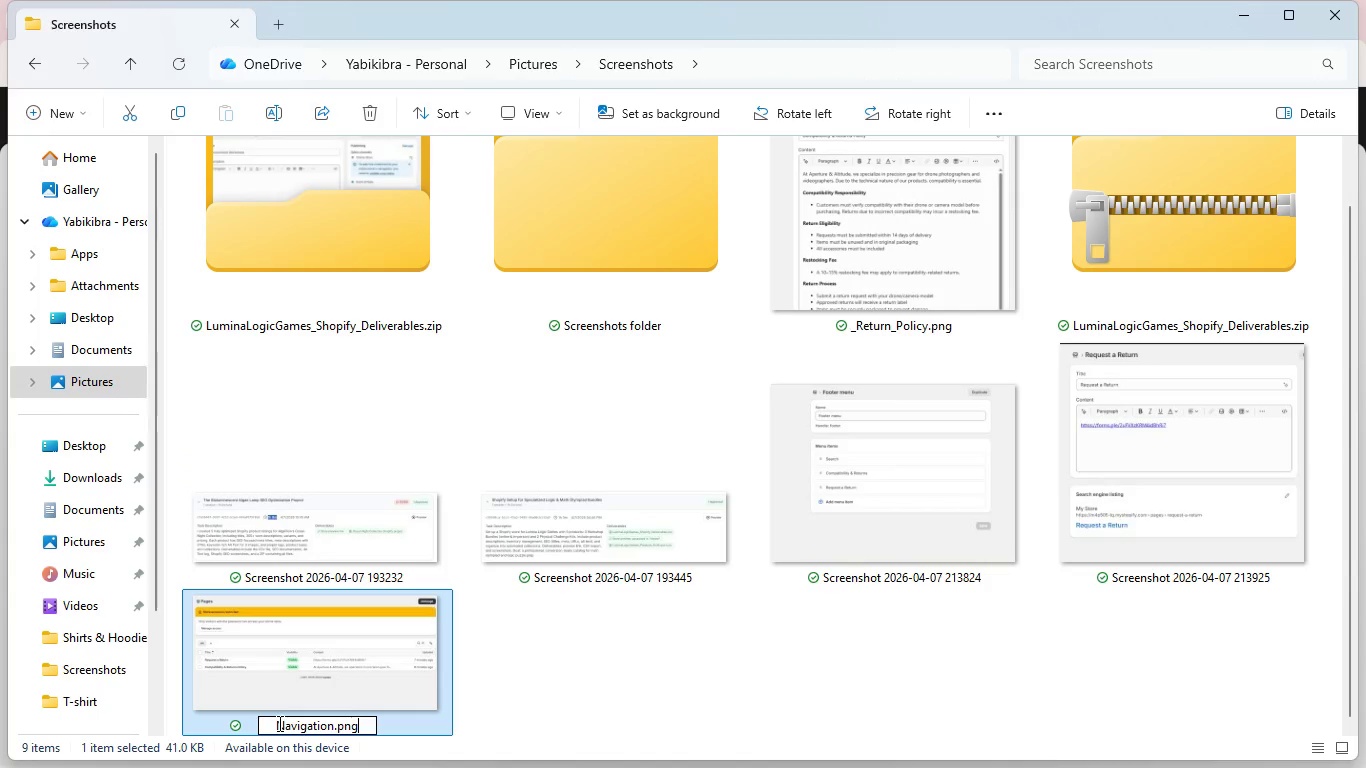 
wait(6.7)
 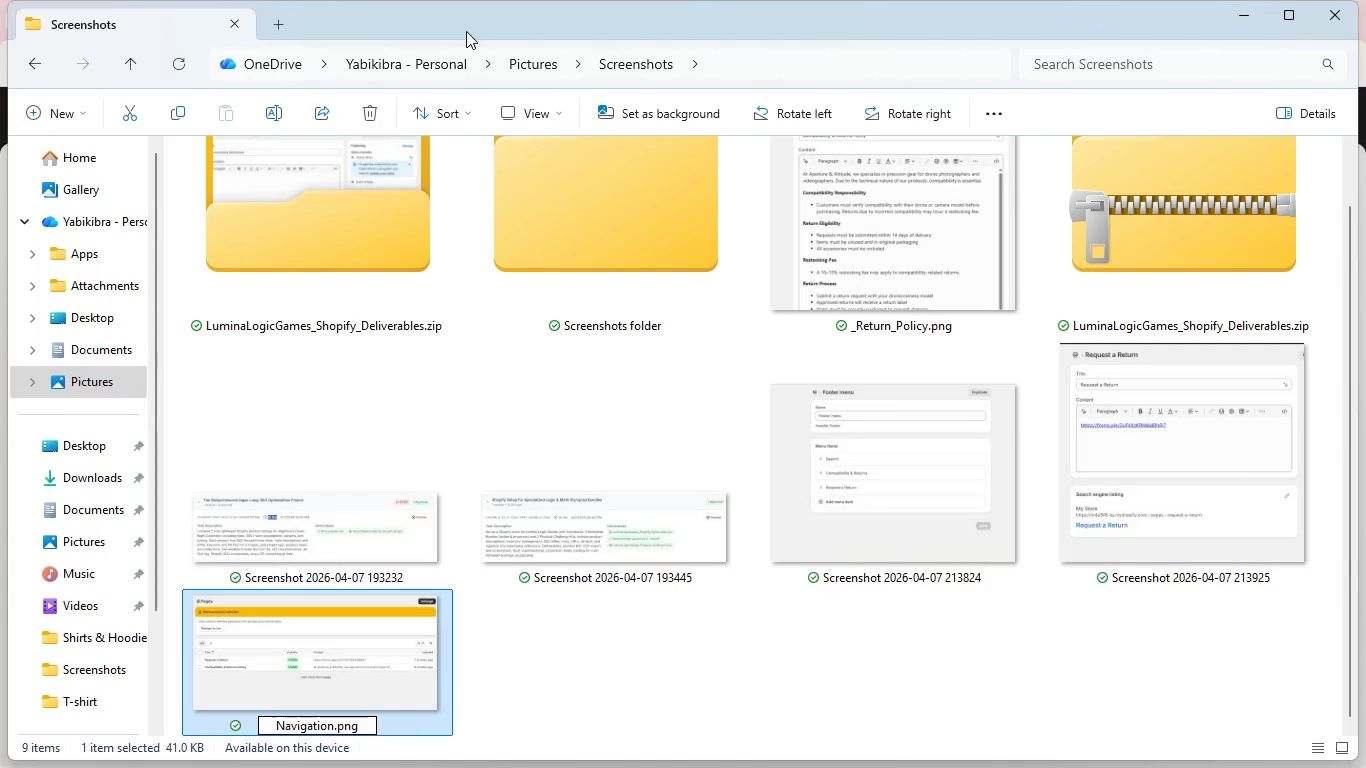 
key(Shift+Minus)
 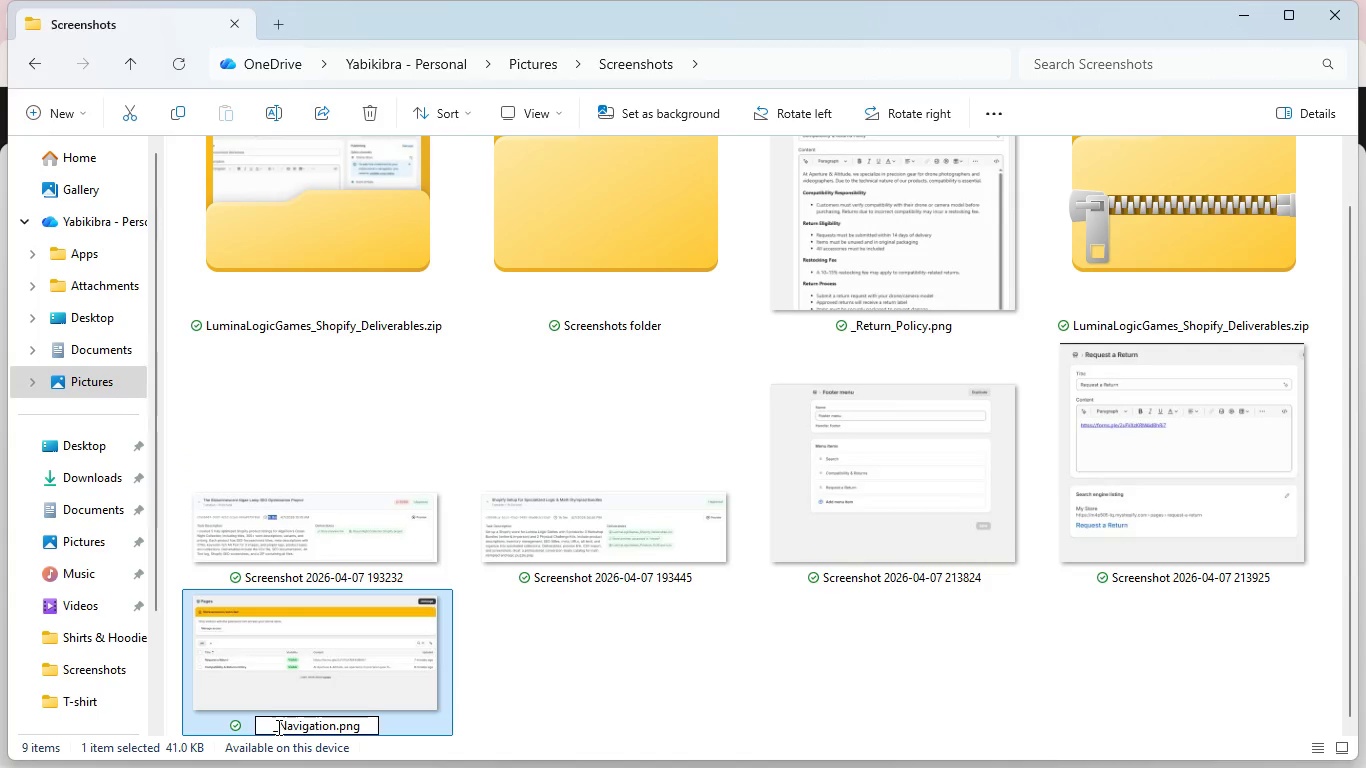 
key(Enter)
 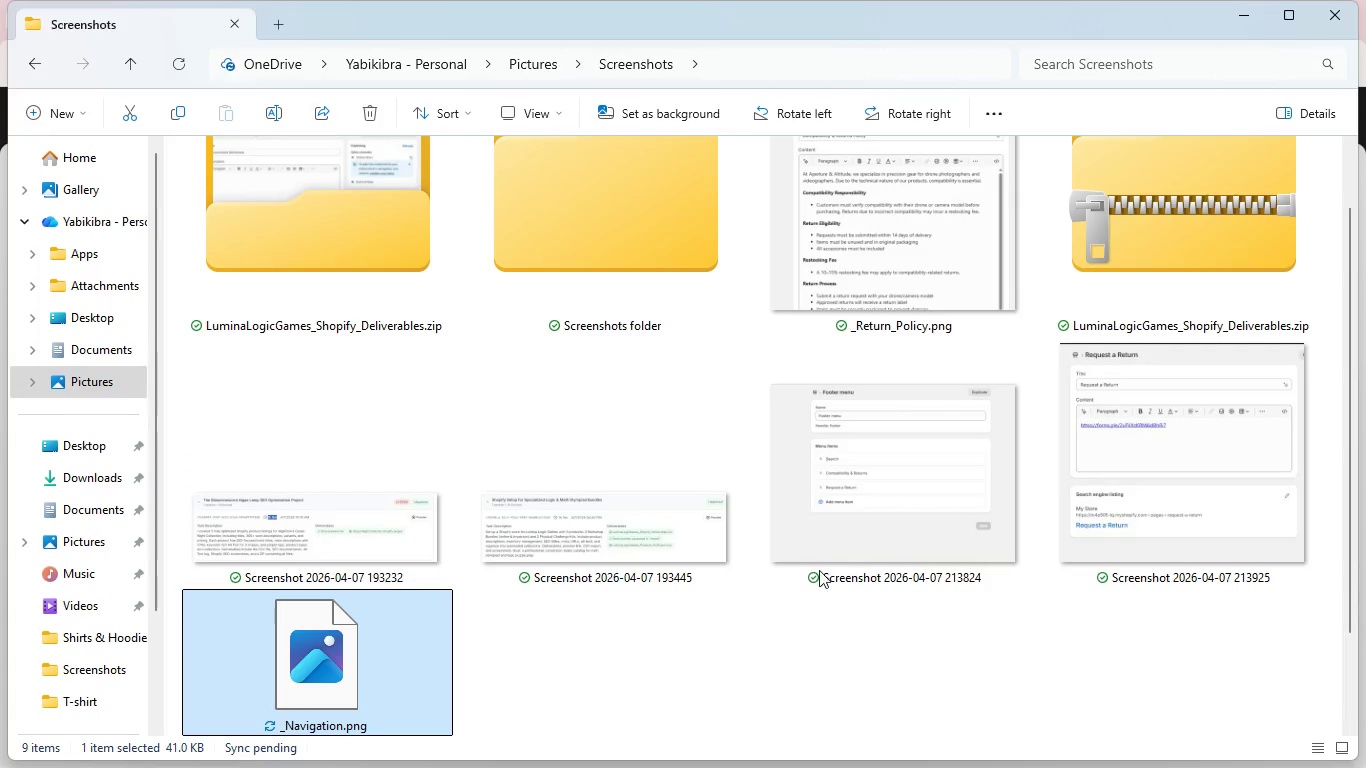 
scroll: coordinate [838, 527], scroll_direction: down, amount: 4.0
 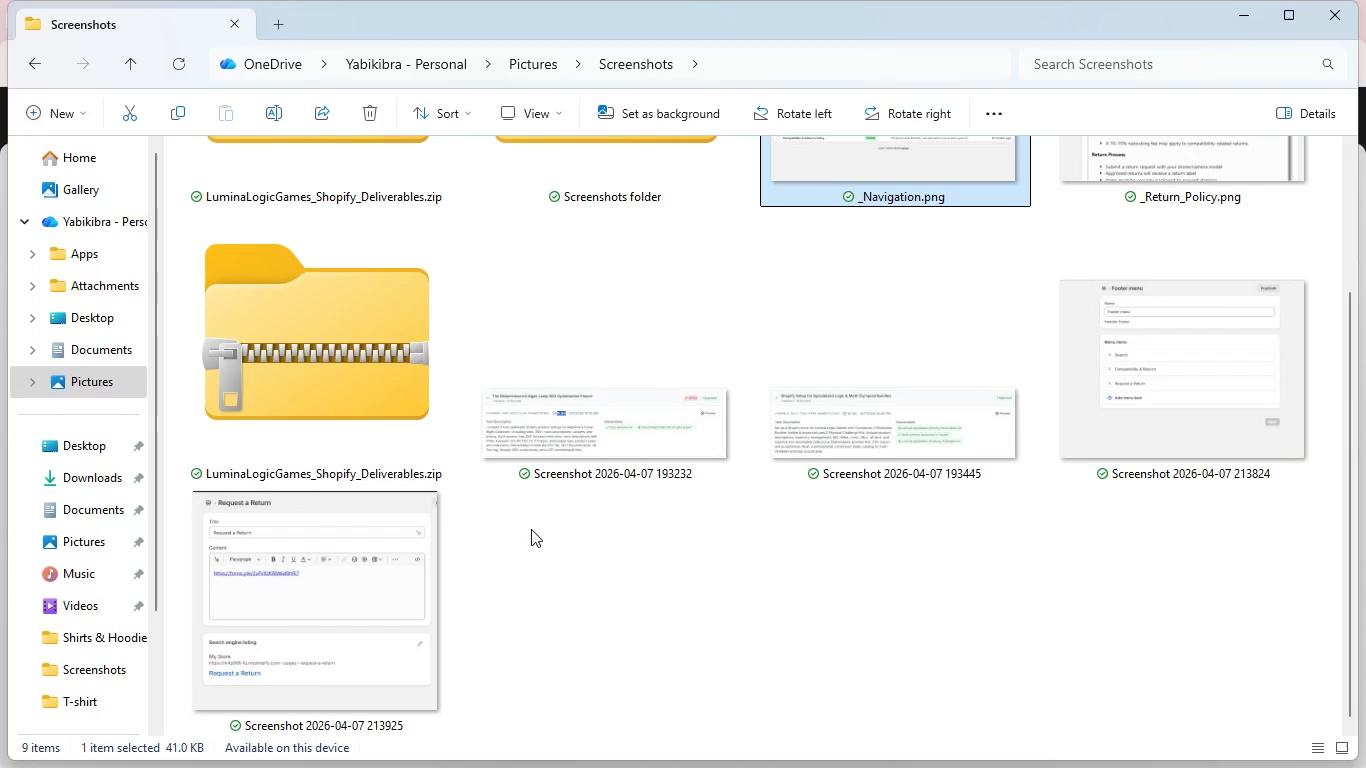 
right_click([307, 558])
 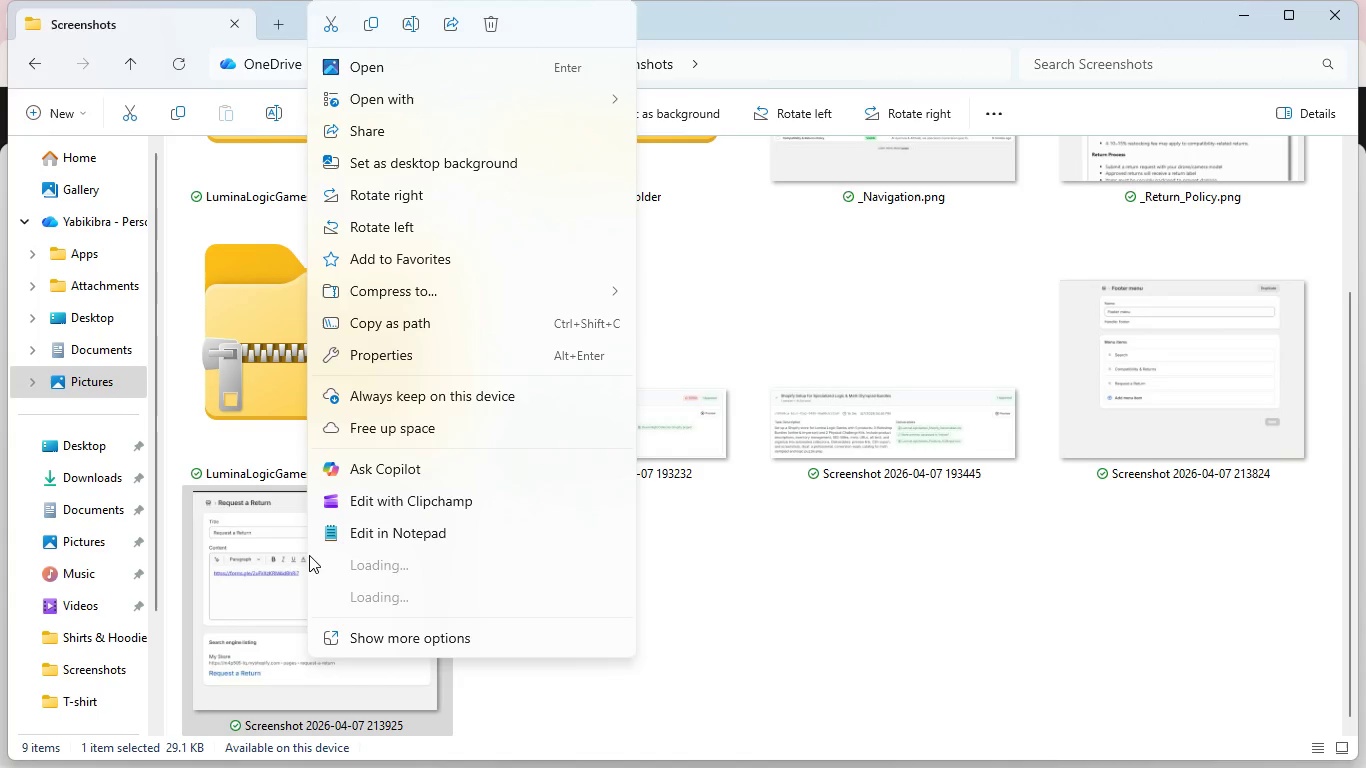 
wait(7.88)
 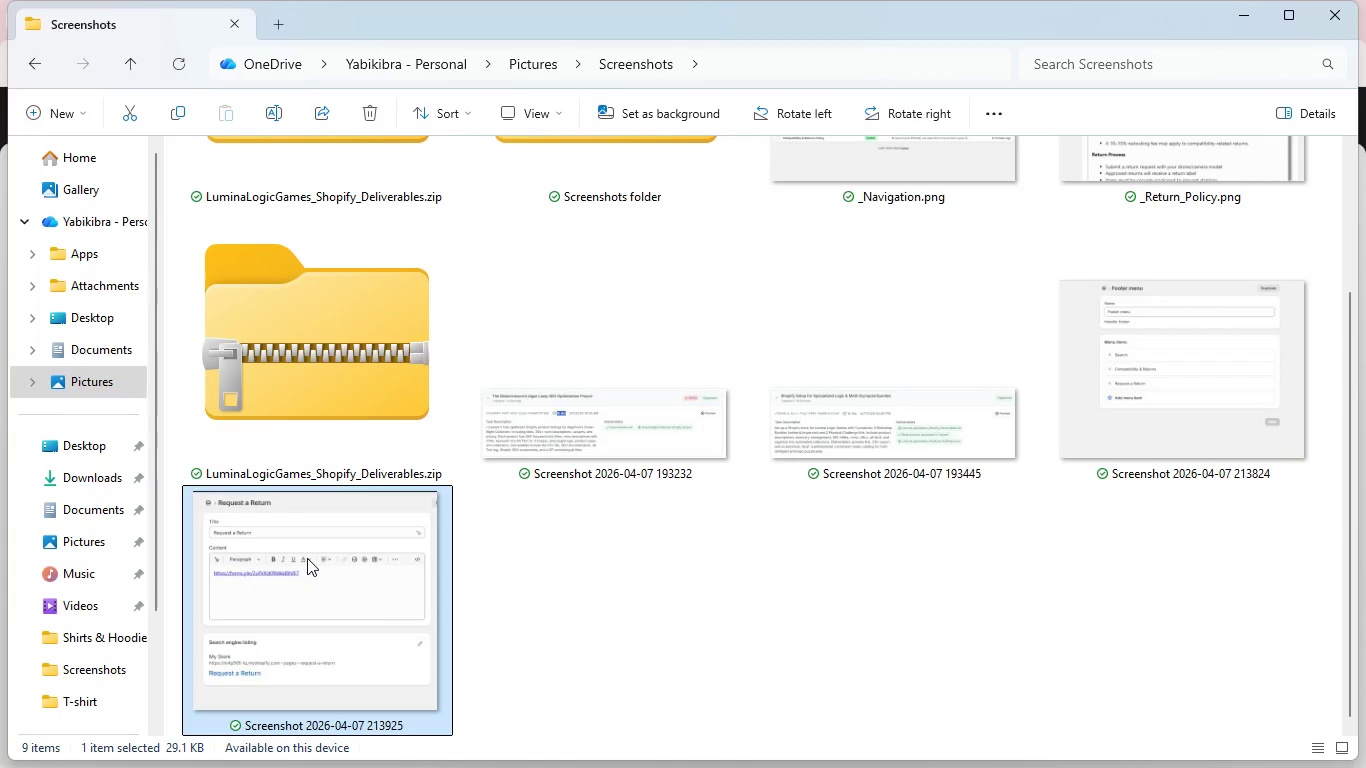 
left_click([413, 17])
 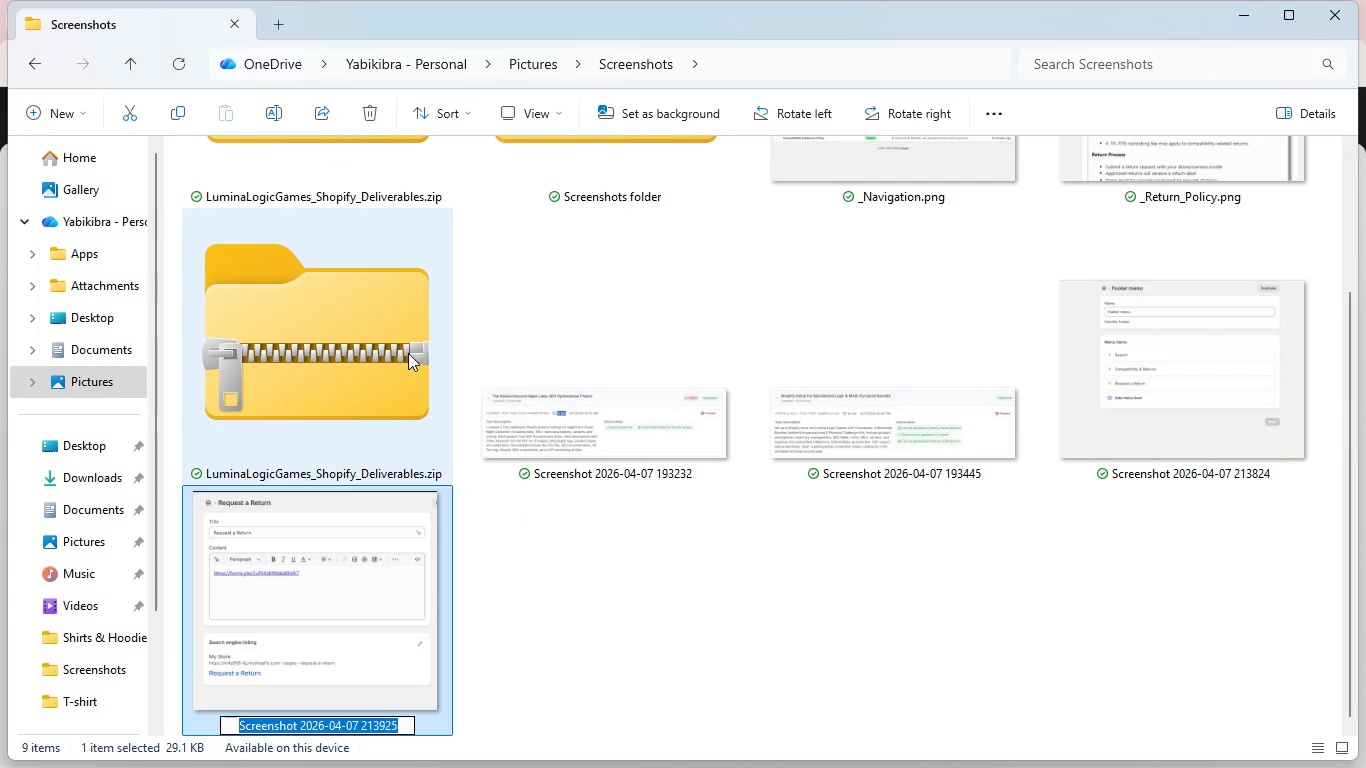 
wait(8.03)
 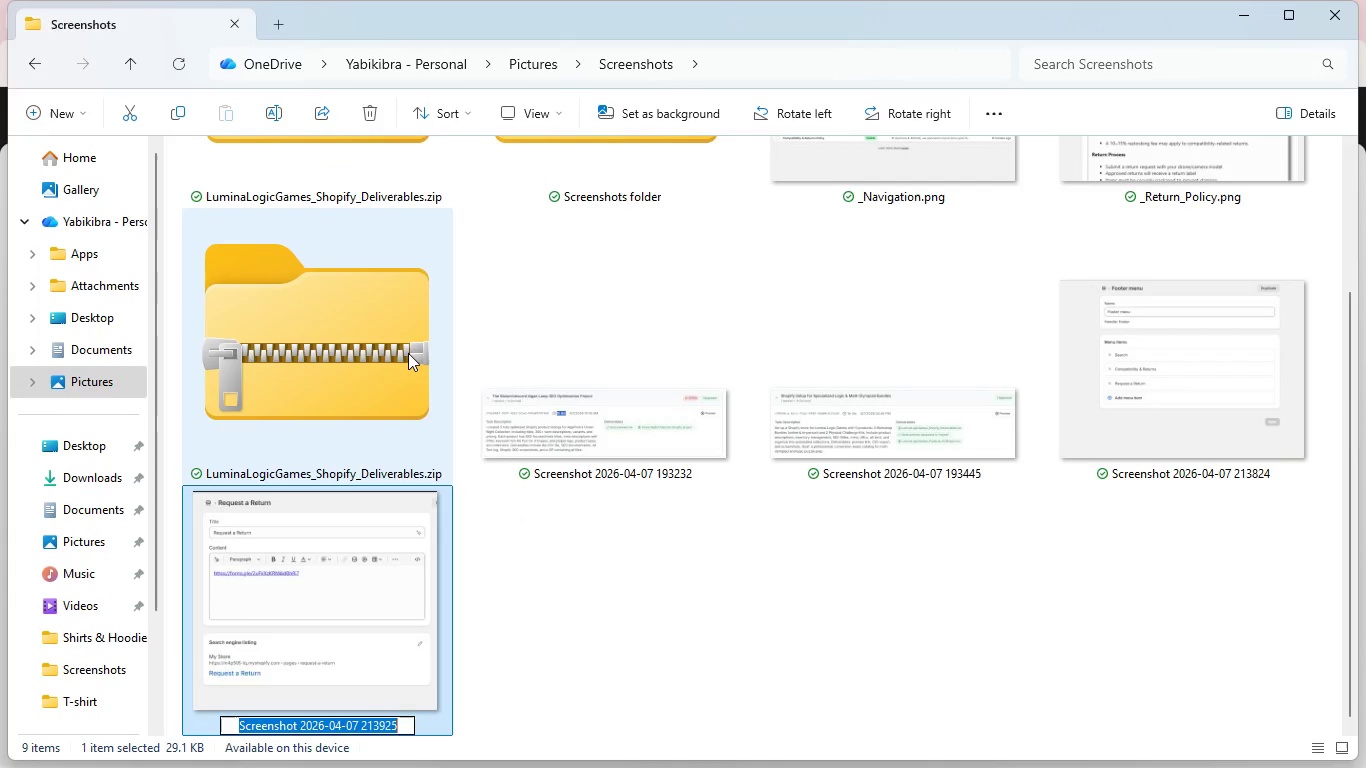 
type(Return Form)
 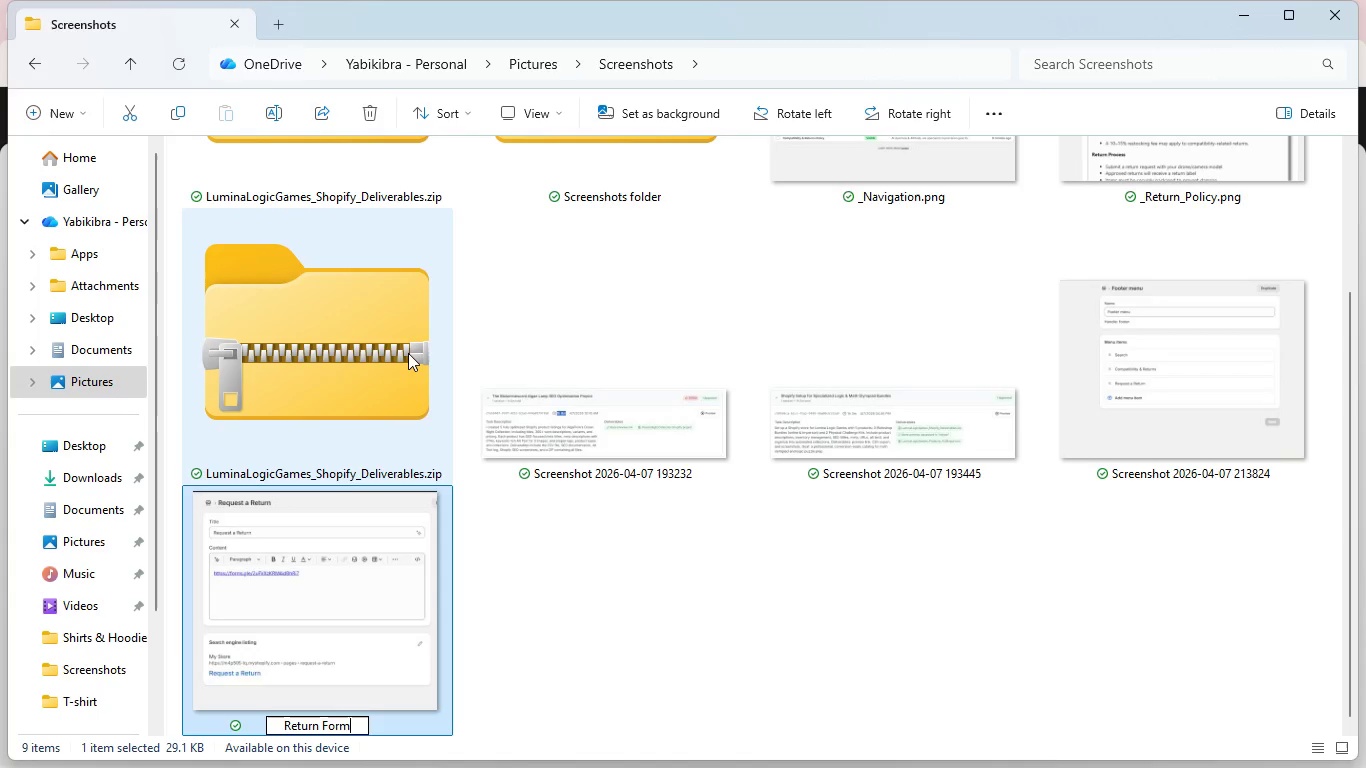 
key(Enter)
 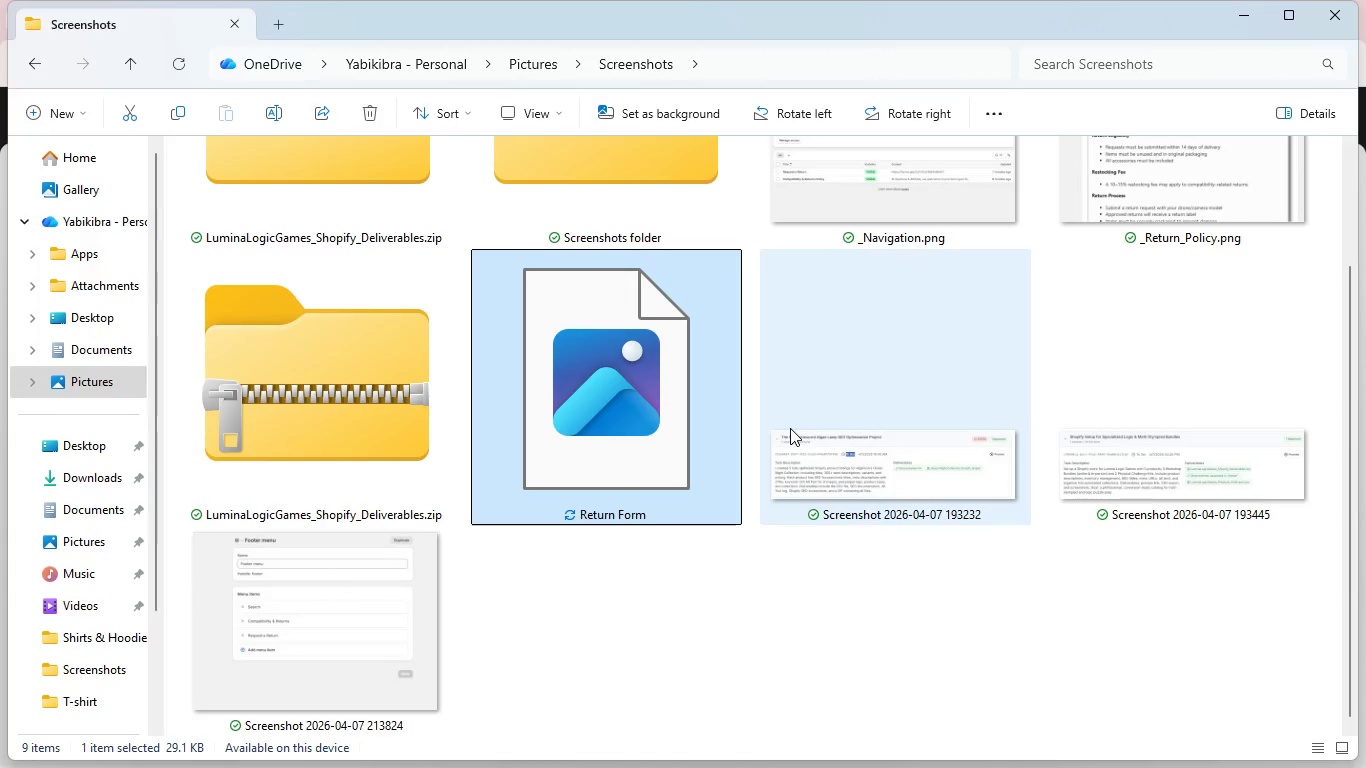 
scroll: coordinate [320, 526], scroll_direction: down, amount: 2.0
 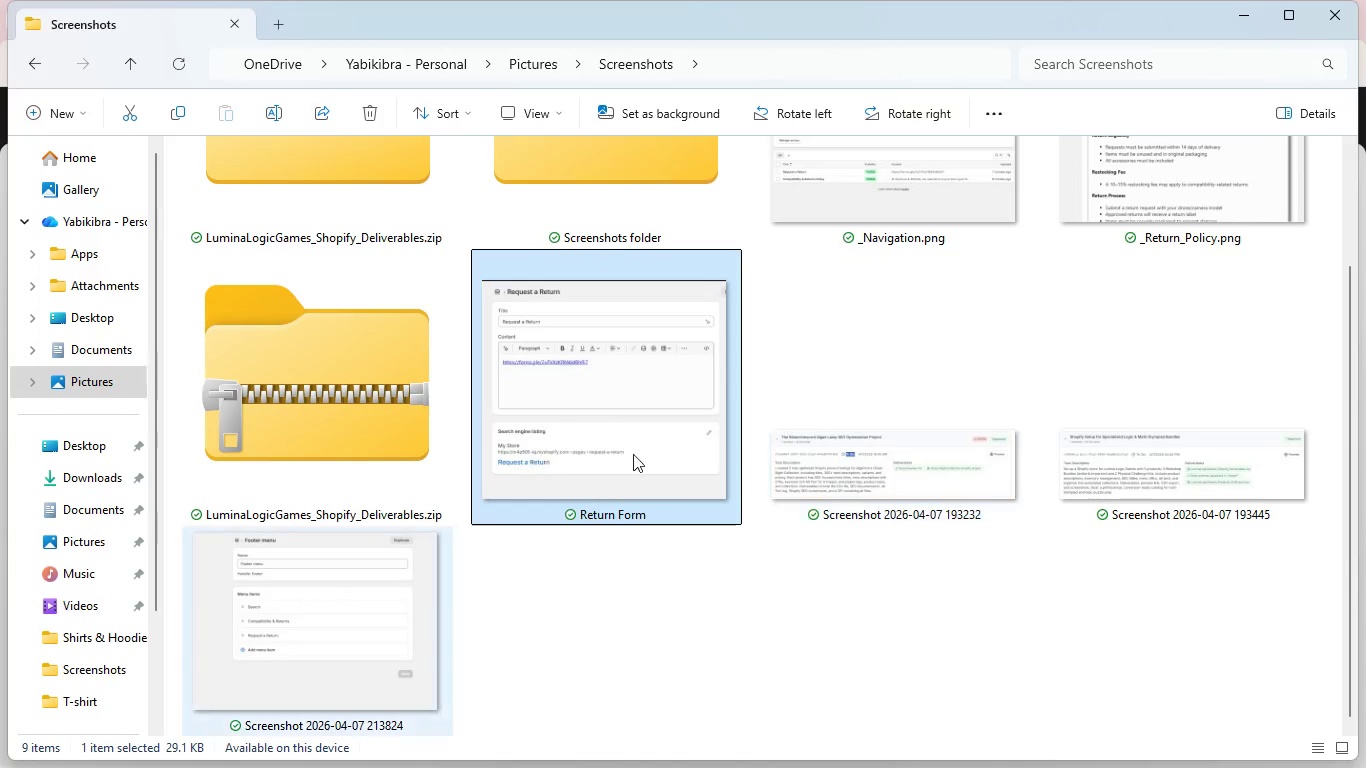 
scroll: coordinate [675, 454], scroll_direction: up, amount: 4.0
 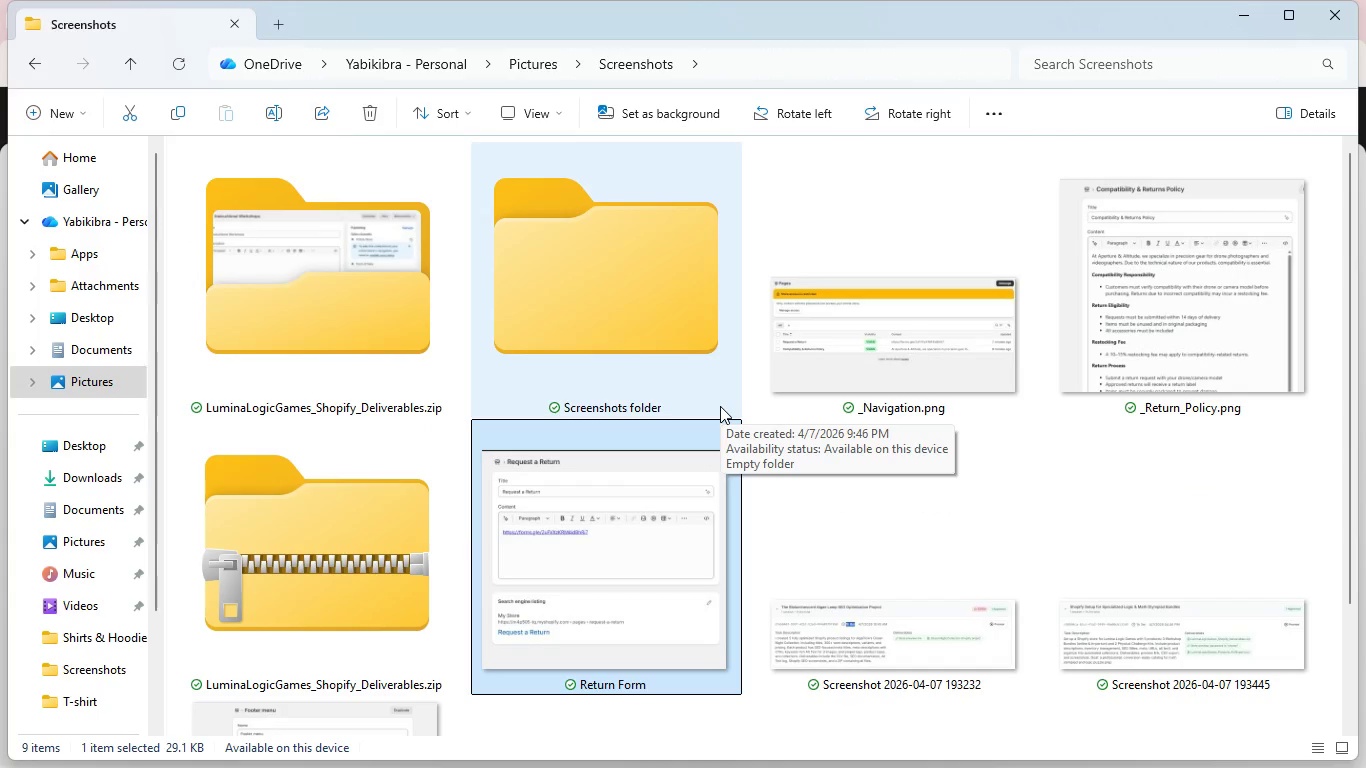 
wait(5.49)
 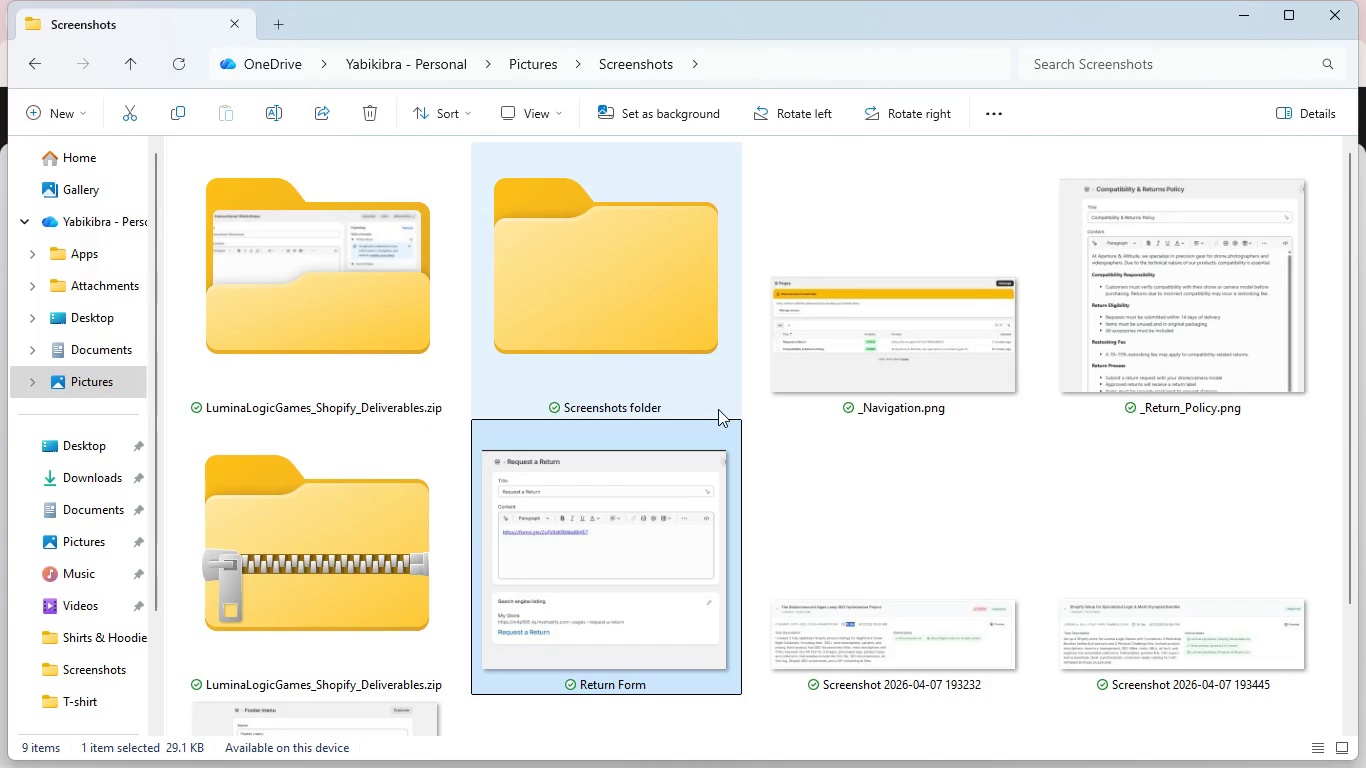 
left_click_drag(start_coordinate=[1225, 342], to_coordinate=[578, 308])
 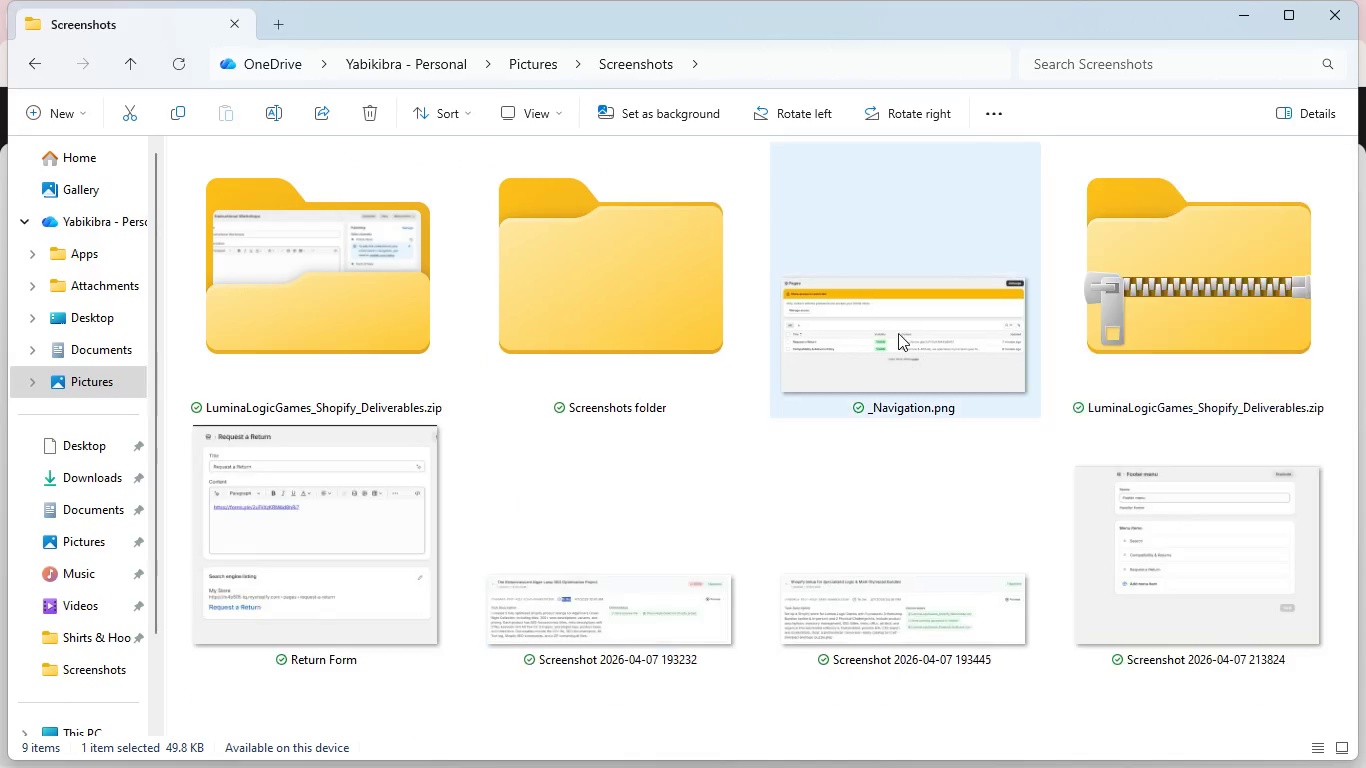 
wait(7.76)
 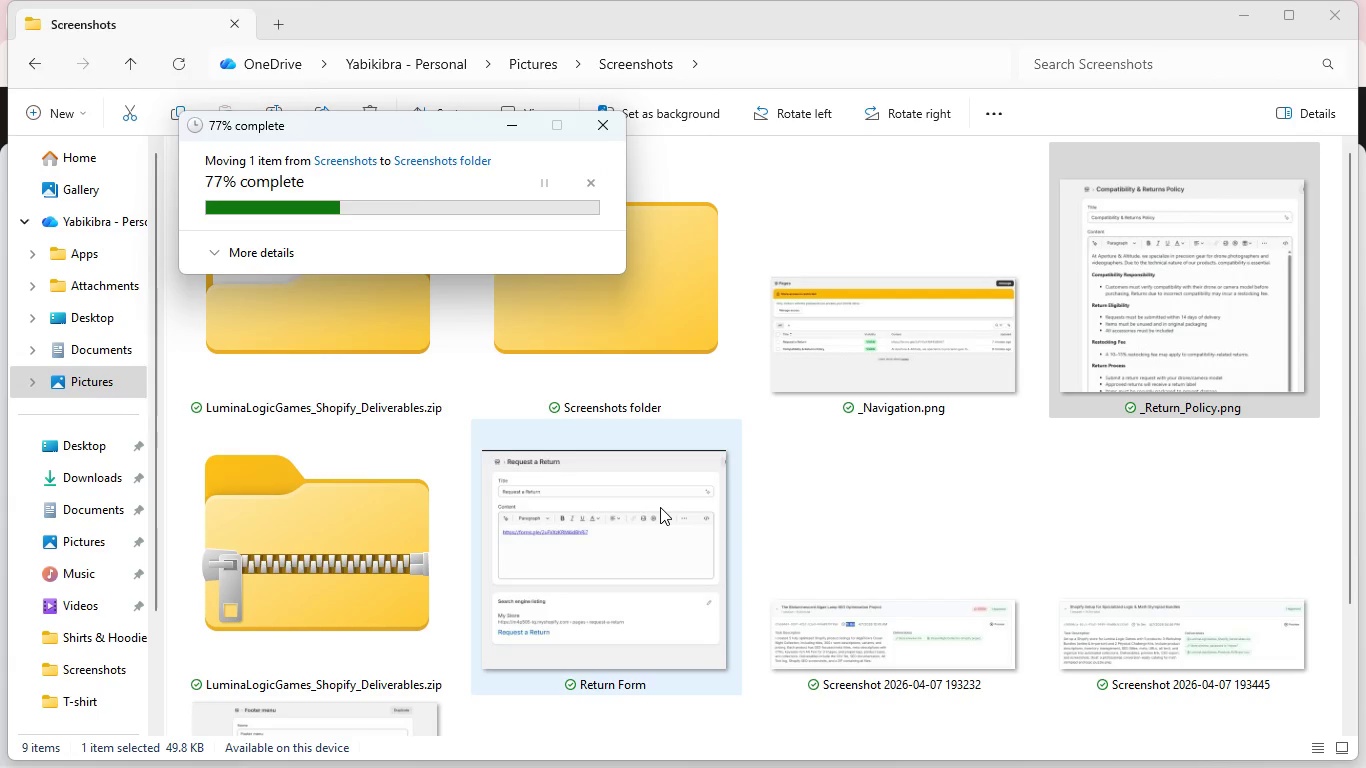 
left_click_drag(start_coordinate=[898, 333], to_coordinate=[634, 280])
 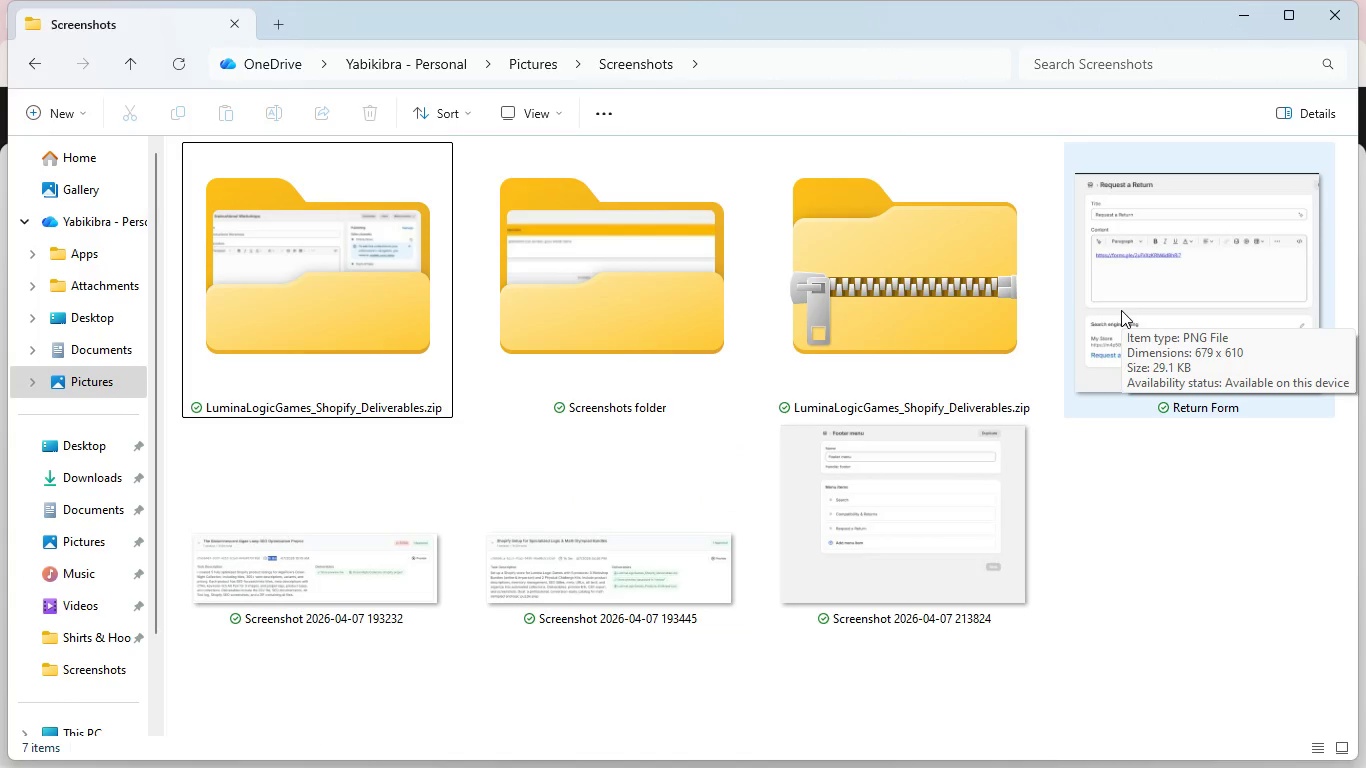 
wait(14.78)
 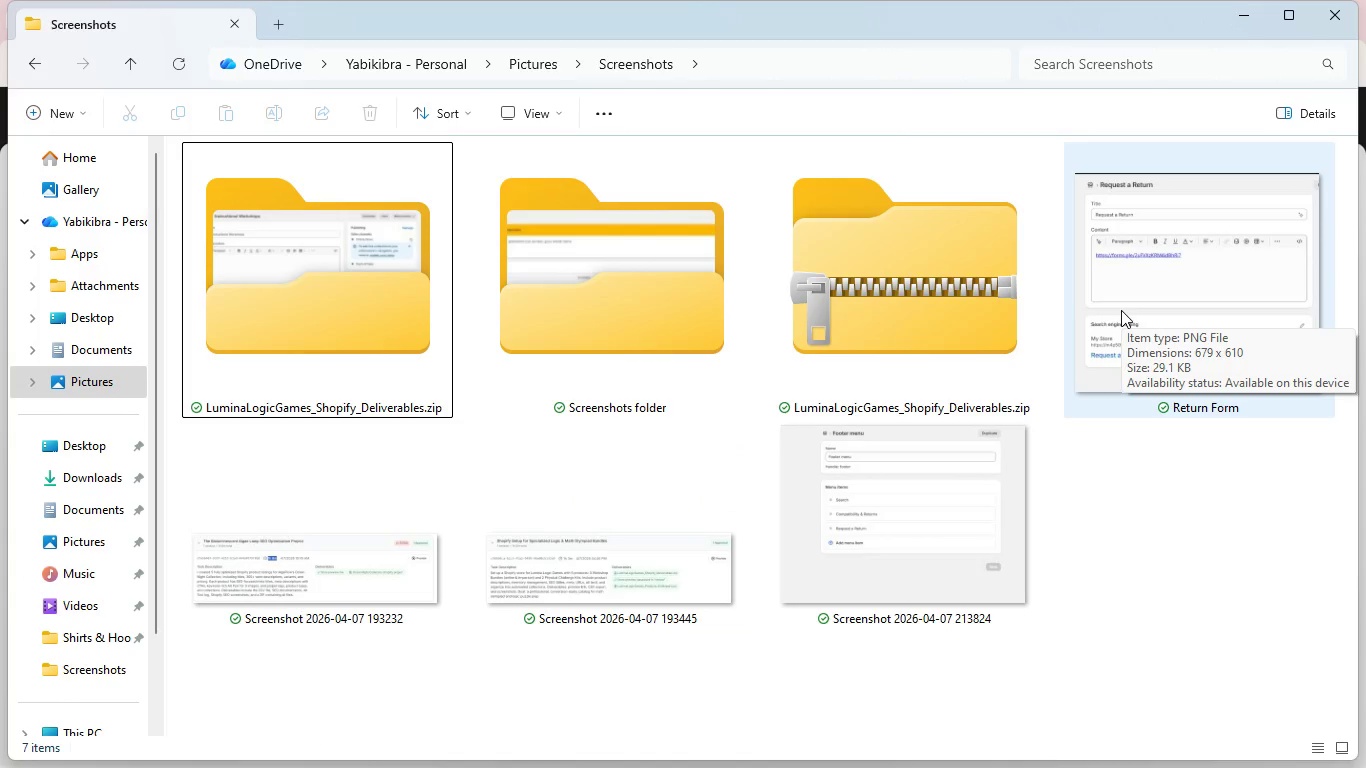 
left_click_drag(start_coordinate=[1131, 274], to_coordinate=[601, 331])
 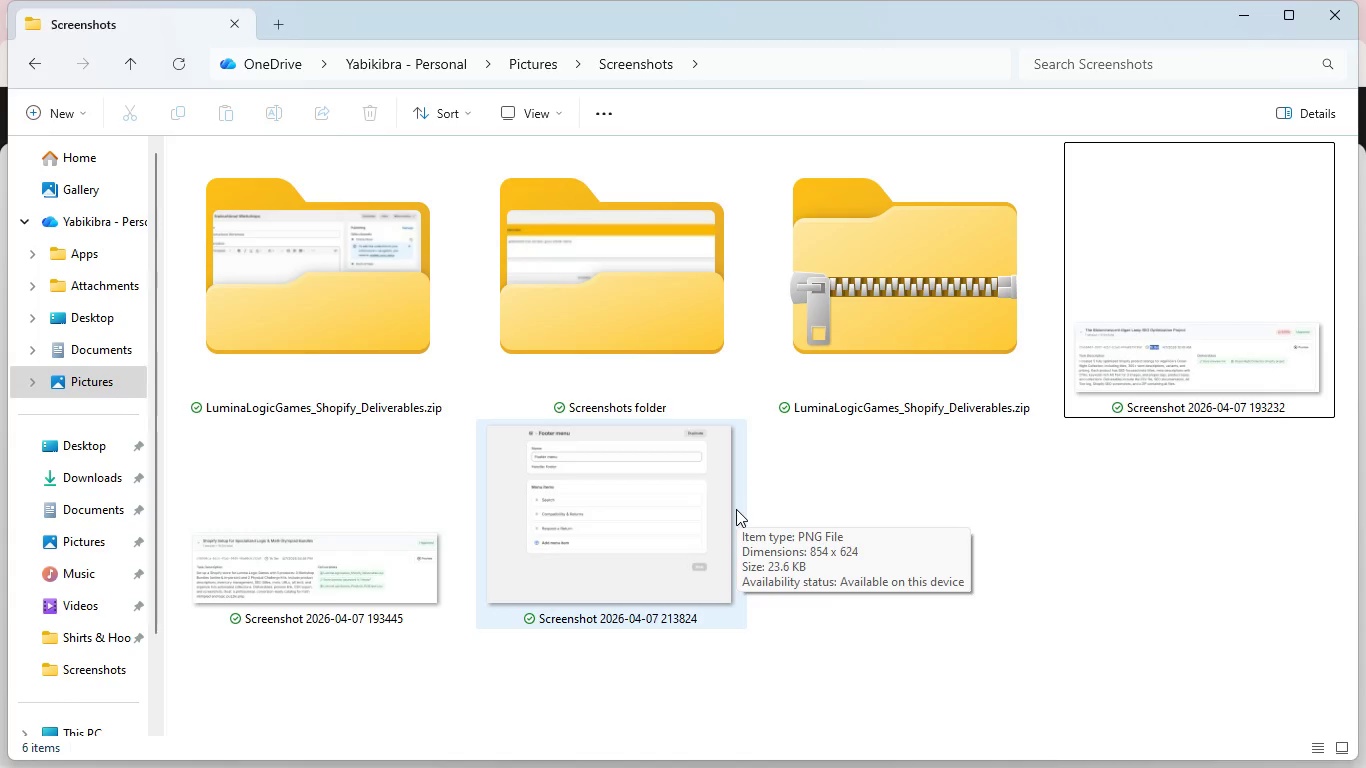 
wait(25.53)
 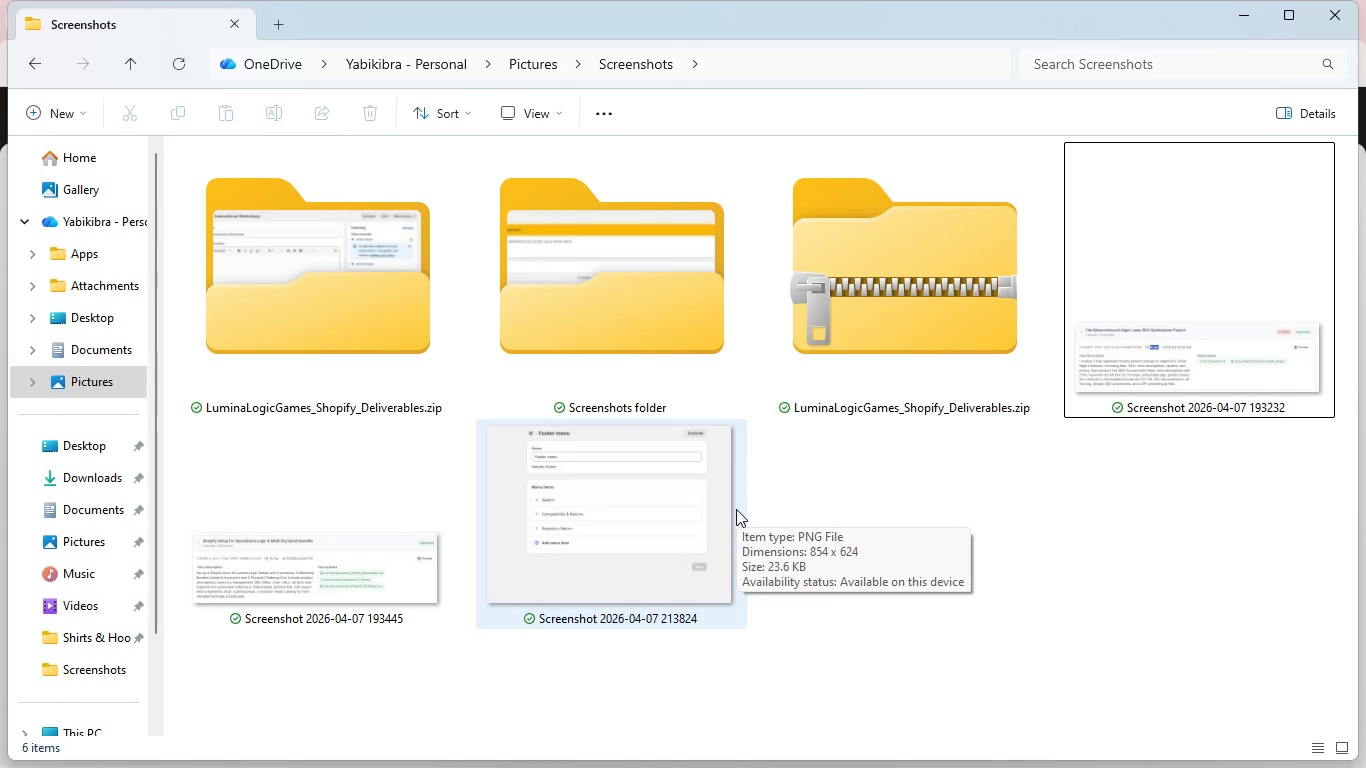 
right_click([685, 505])
 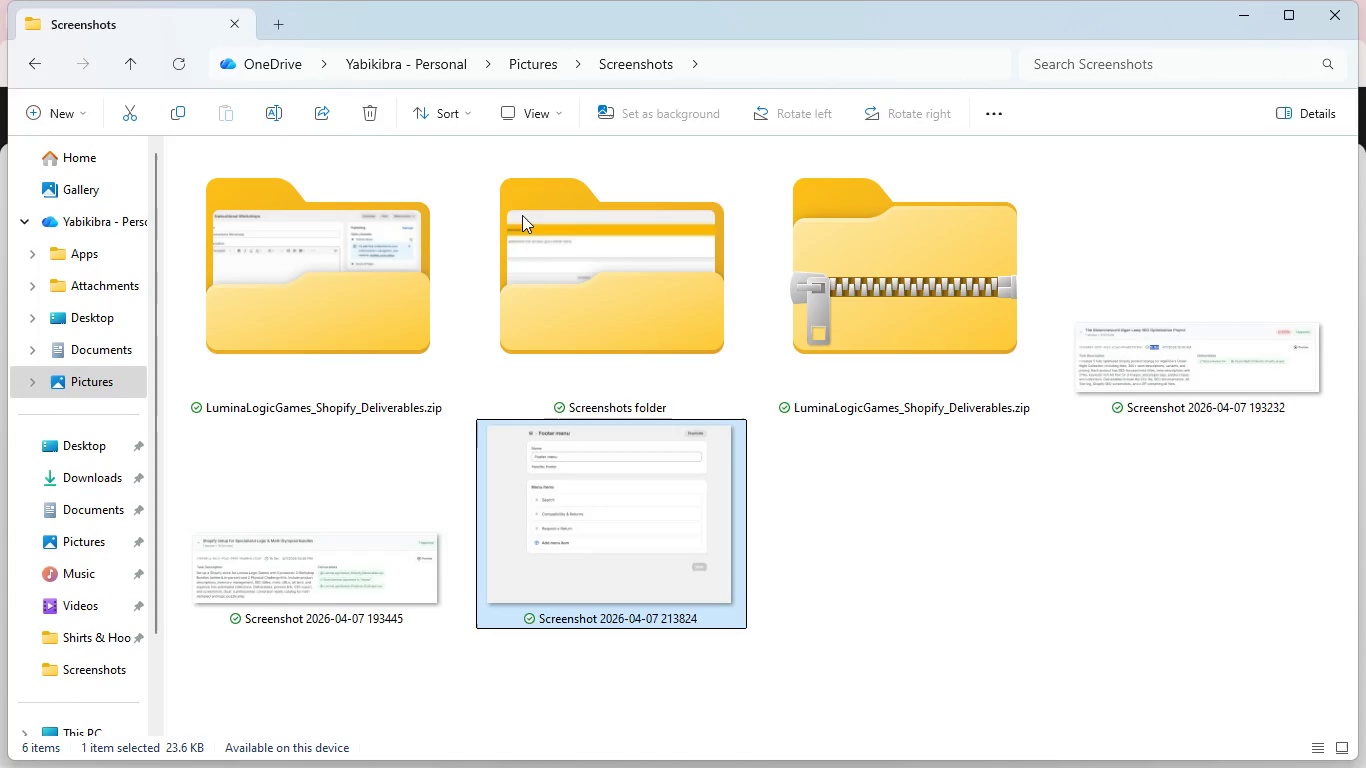 
wait(6.28)
 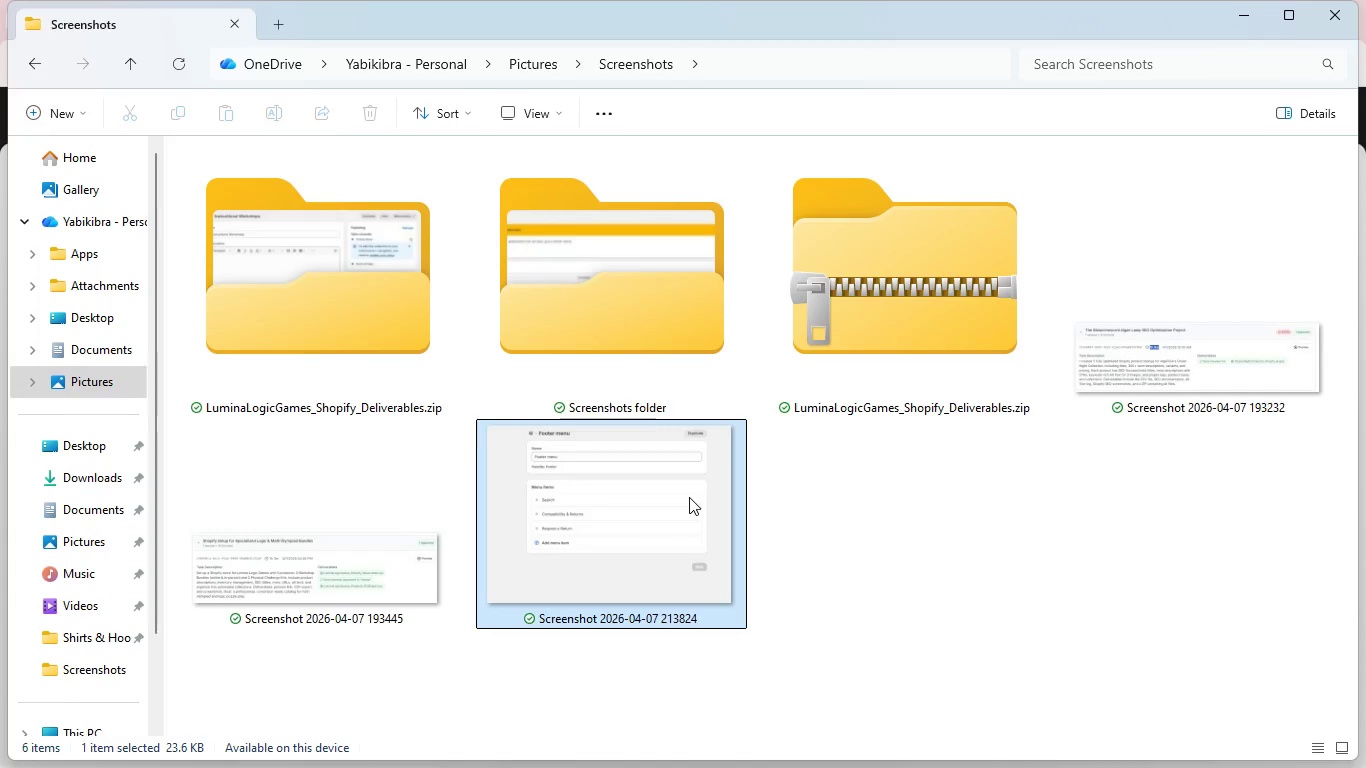 
left_click([267, 117])
 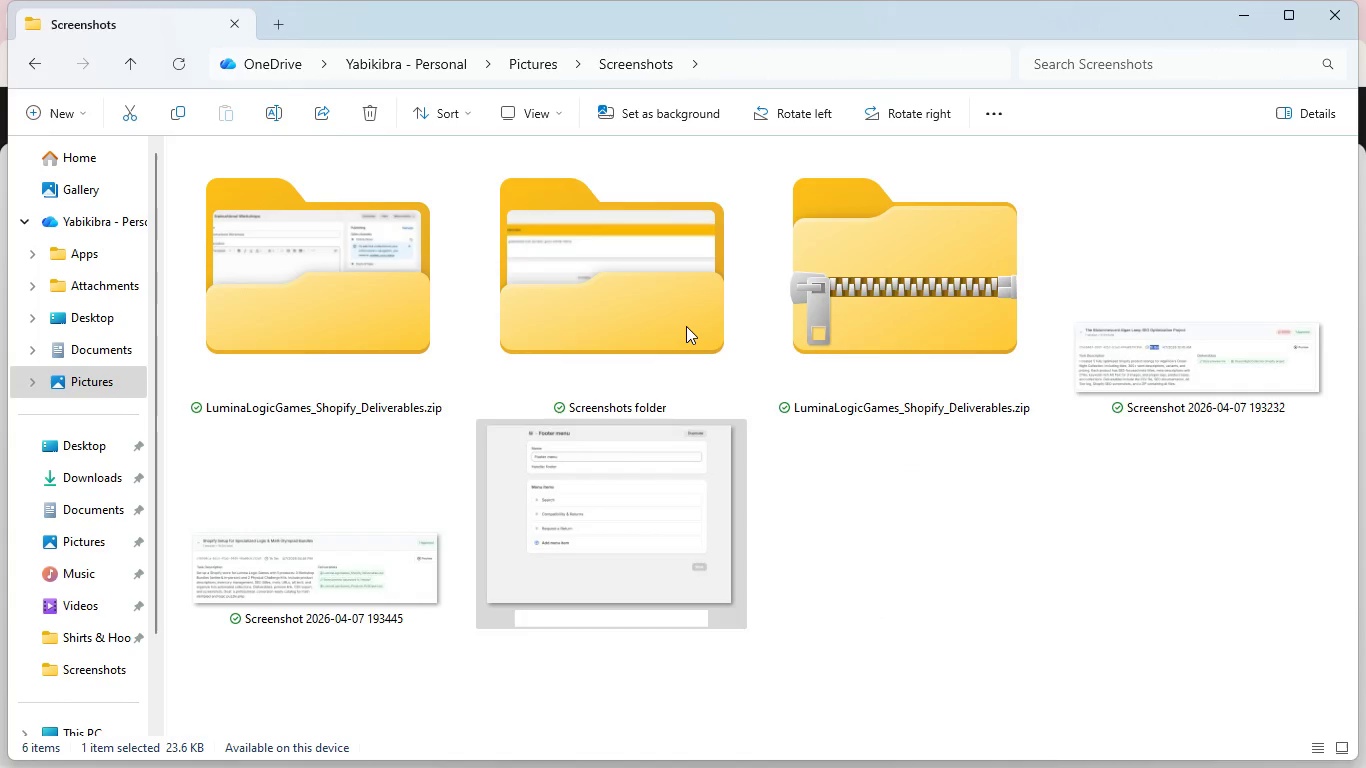 
wait(5.05)
 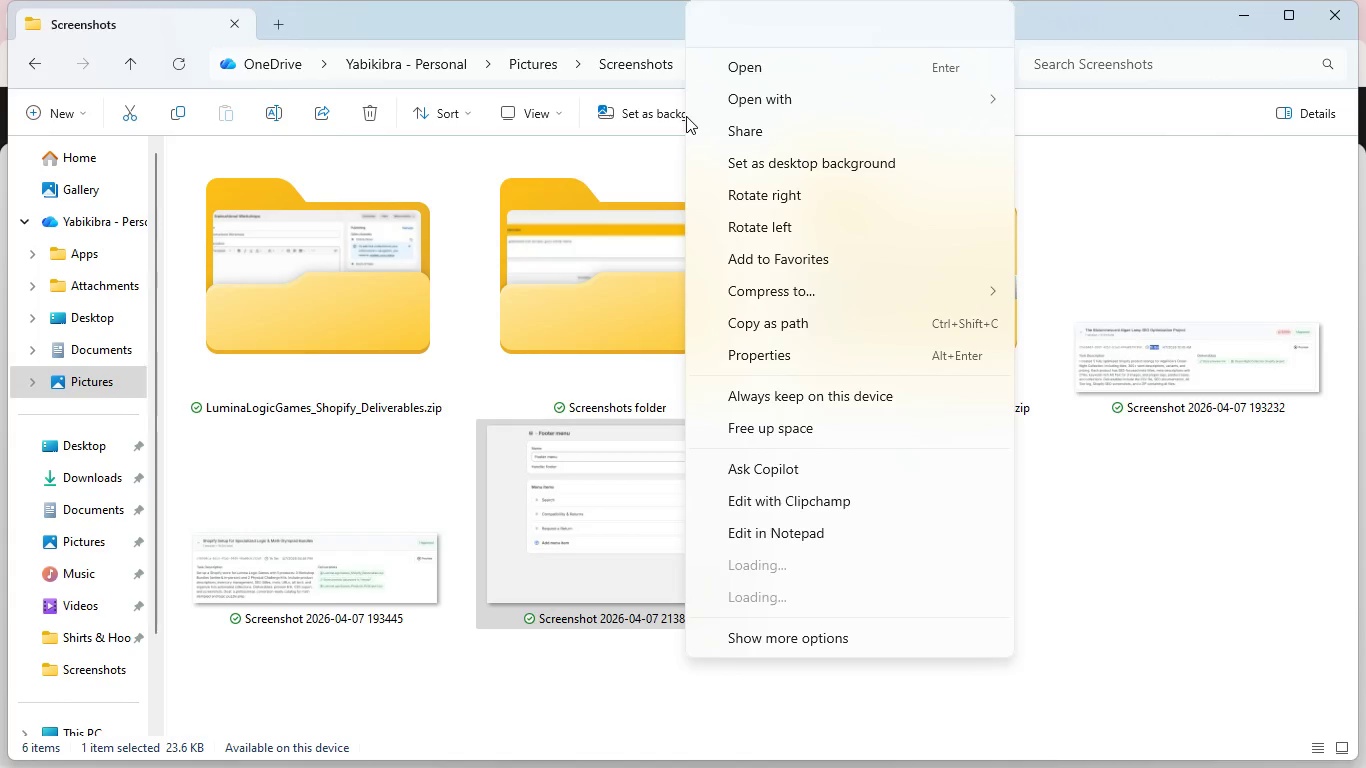 
type(Footer Page)
 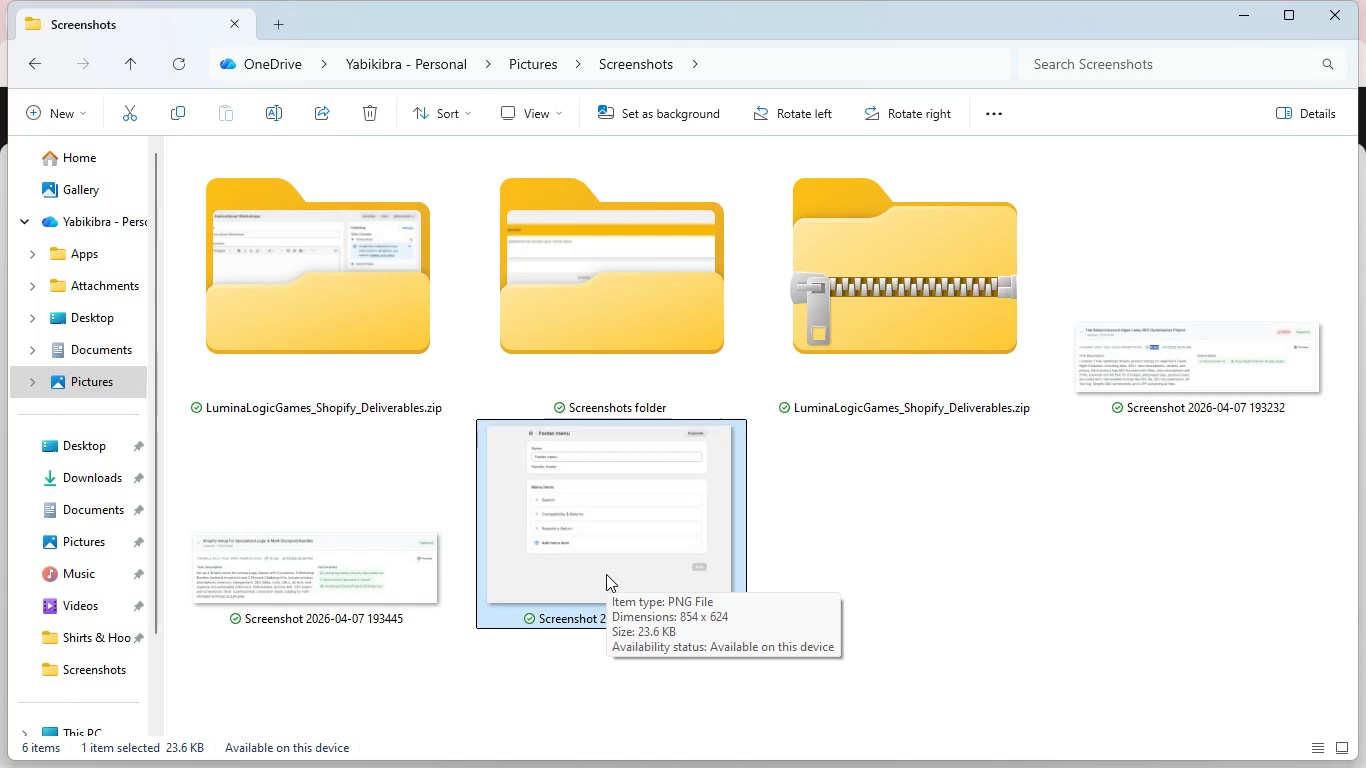 
right_click([605, 528])
 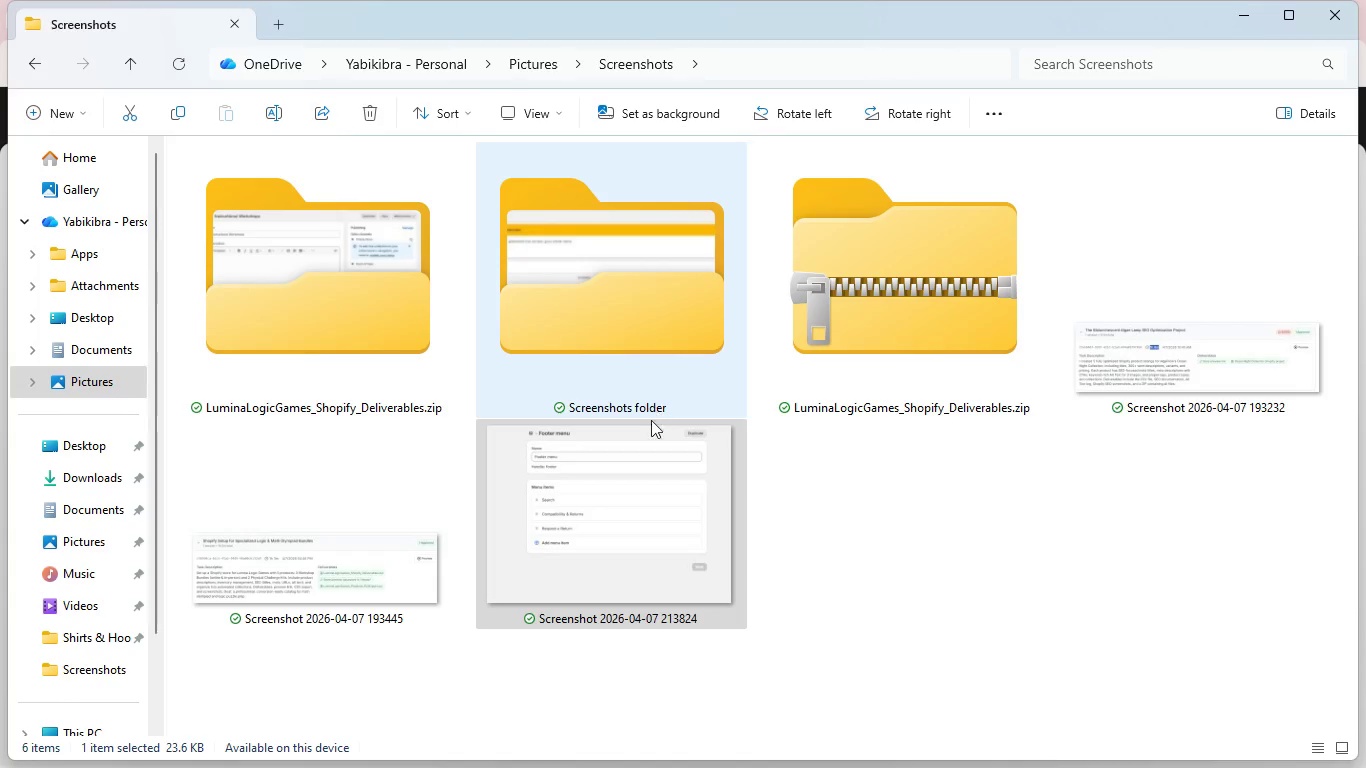 
wait(8.16)
 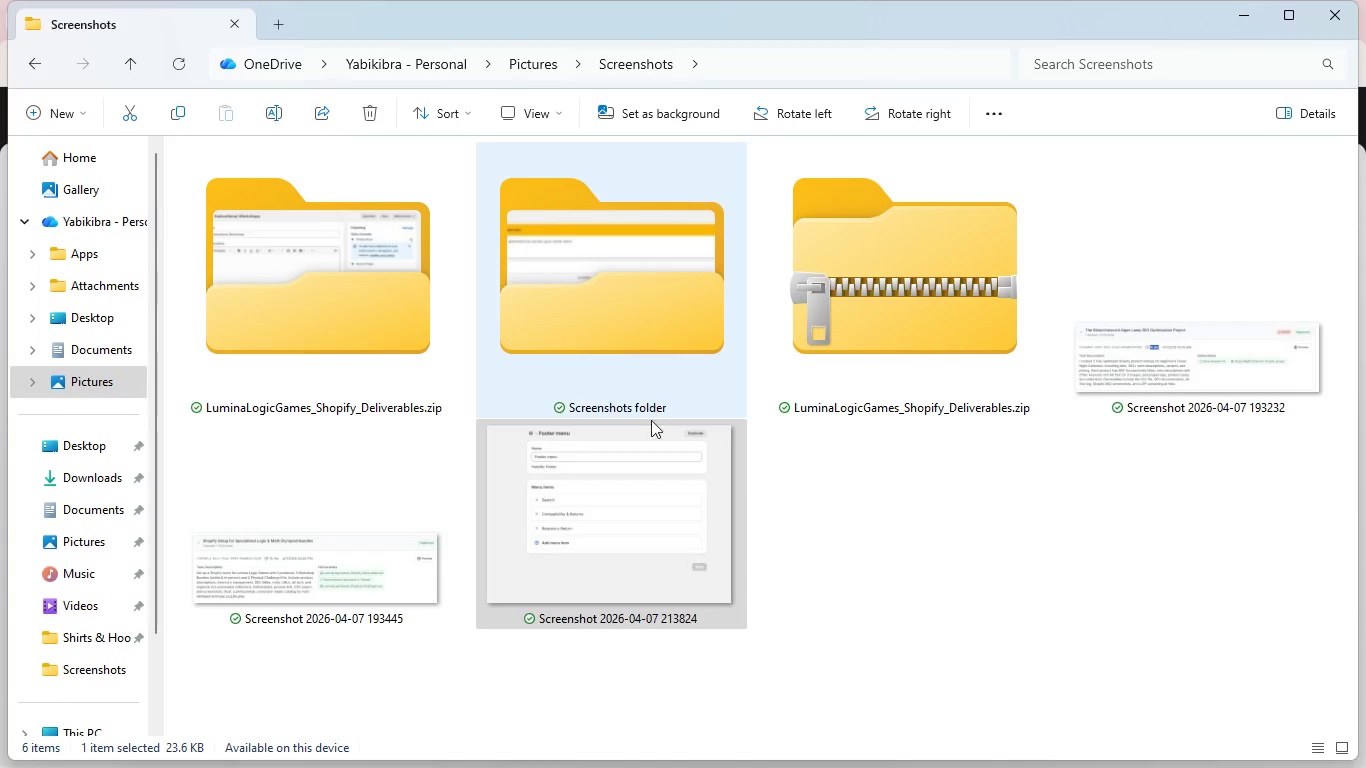 
left_click([701, 20])
 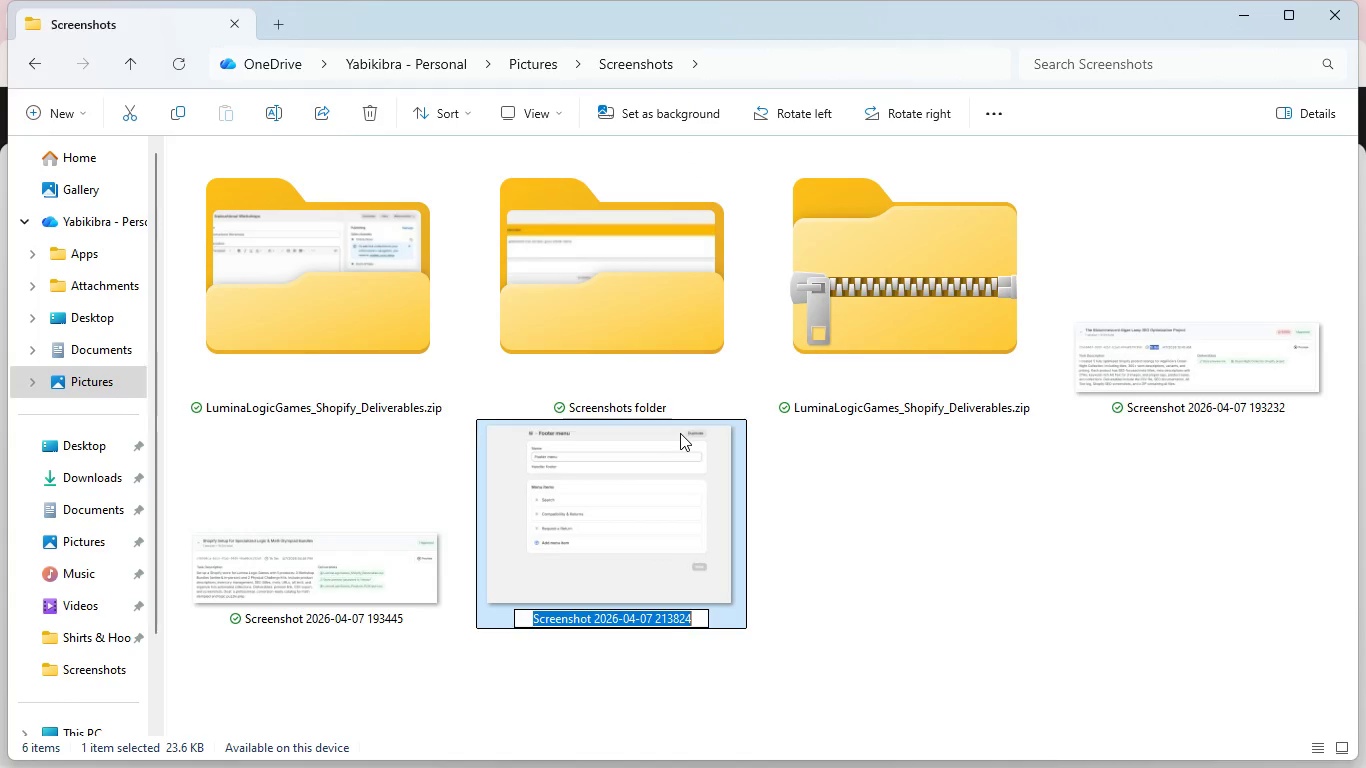 
type(Footer page)
 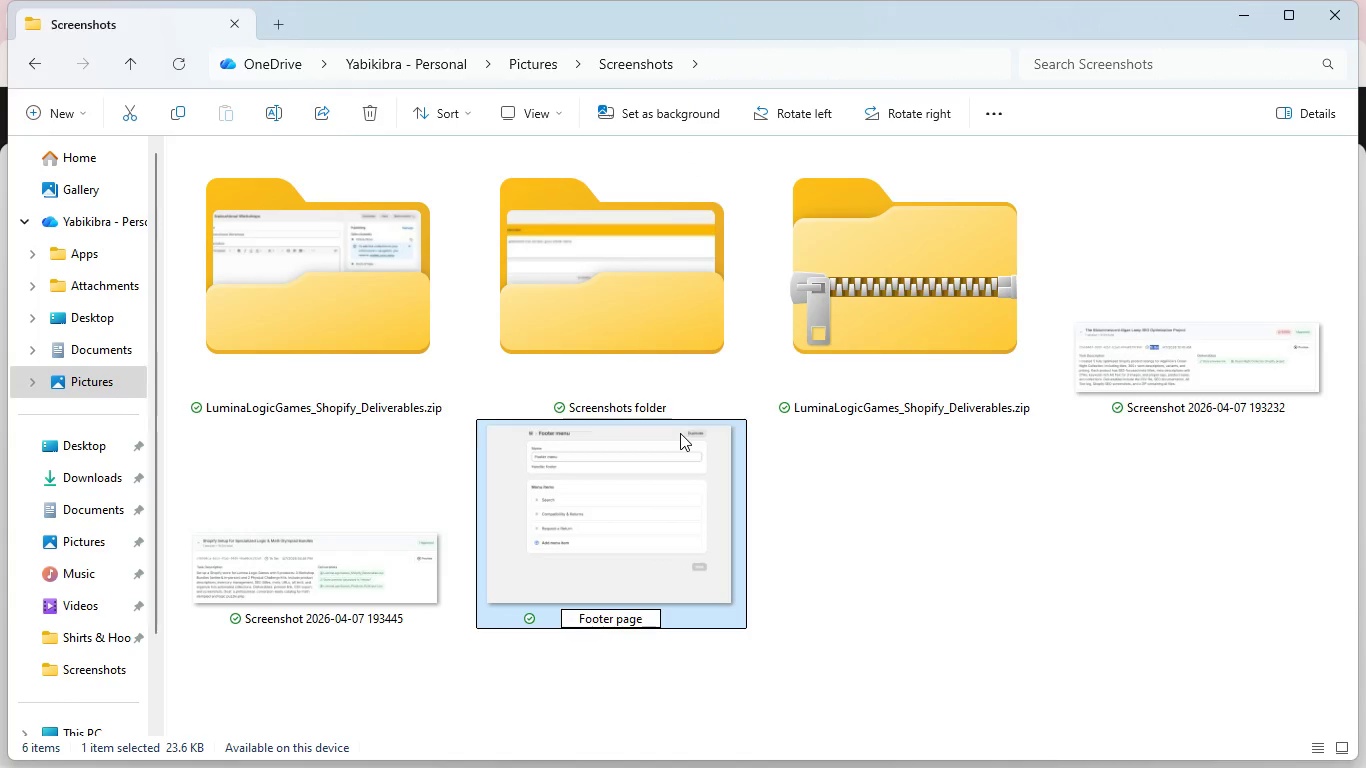 
key(Enter)
 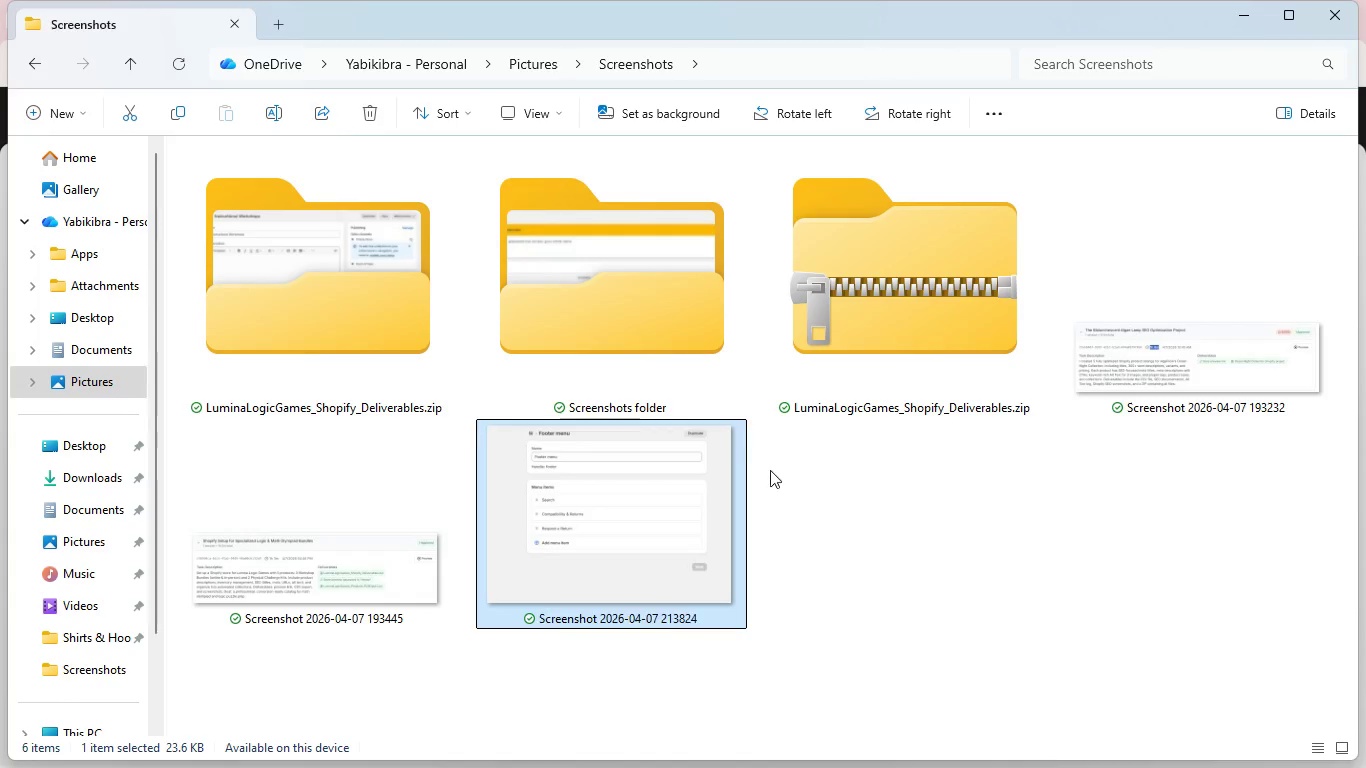 
left_click([818, 514])
 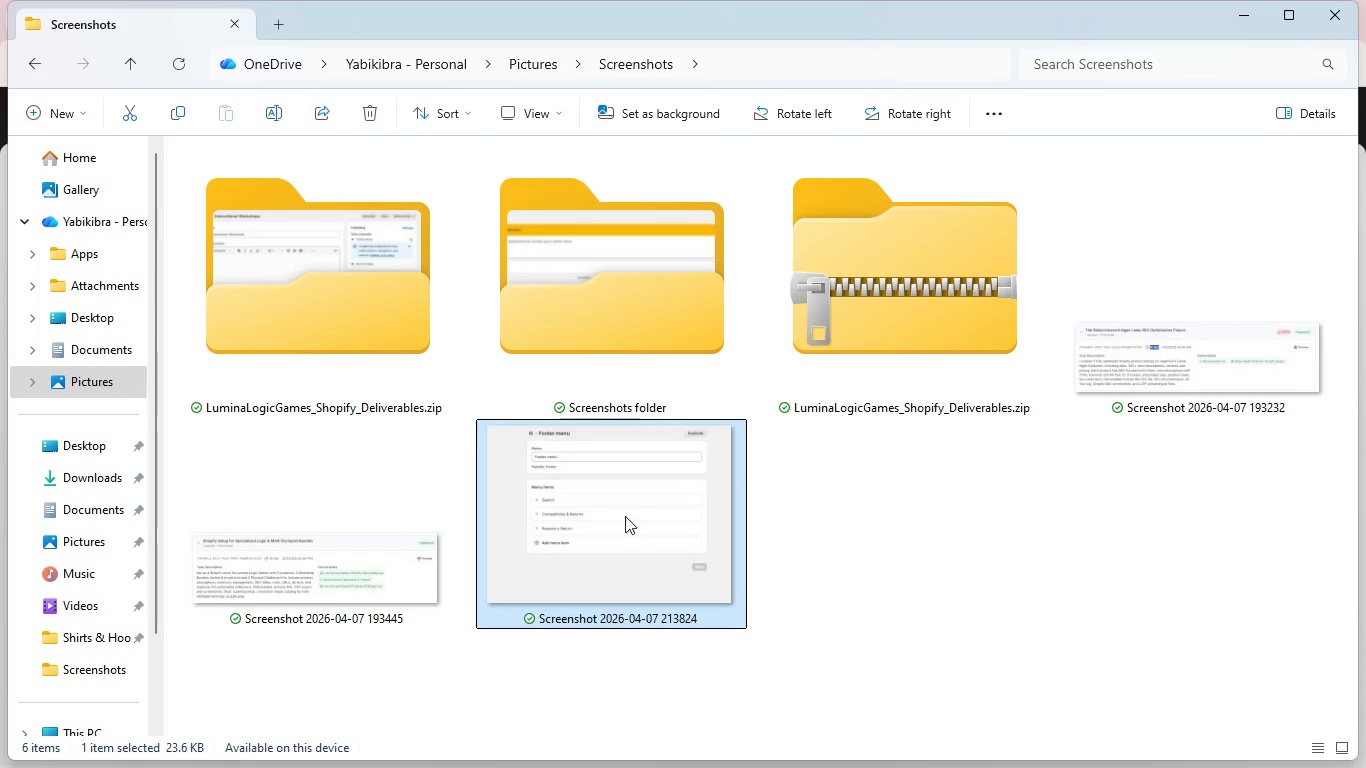 
left_click_drag(start_coordinate=[625, 516], to_coordinate=[625, 286])
 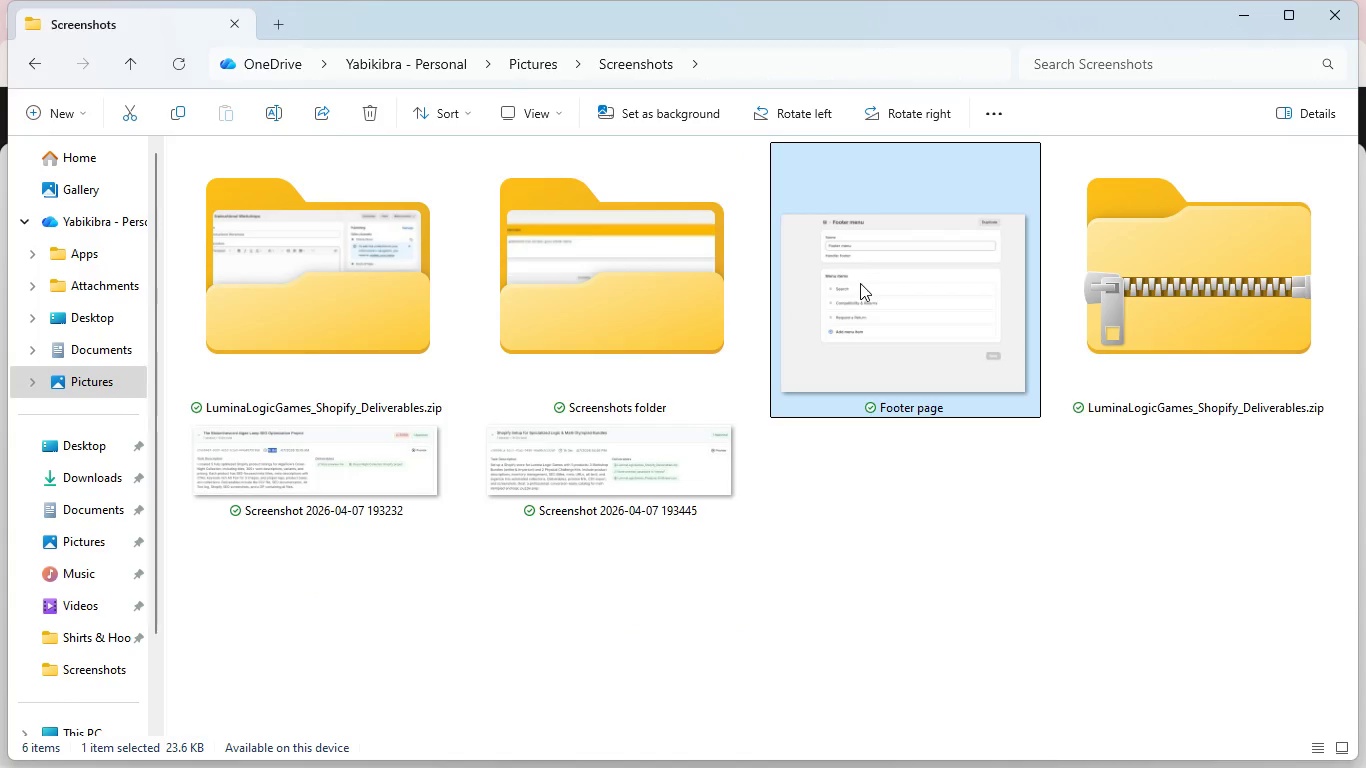 
left_click_drag(start_coordinate=[873, 283], to_coordinate=[691, 523])
 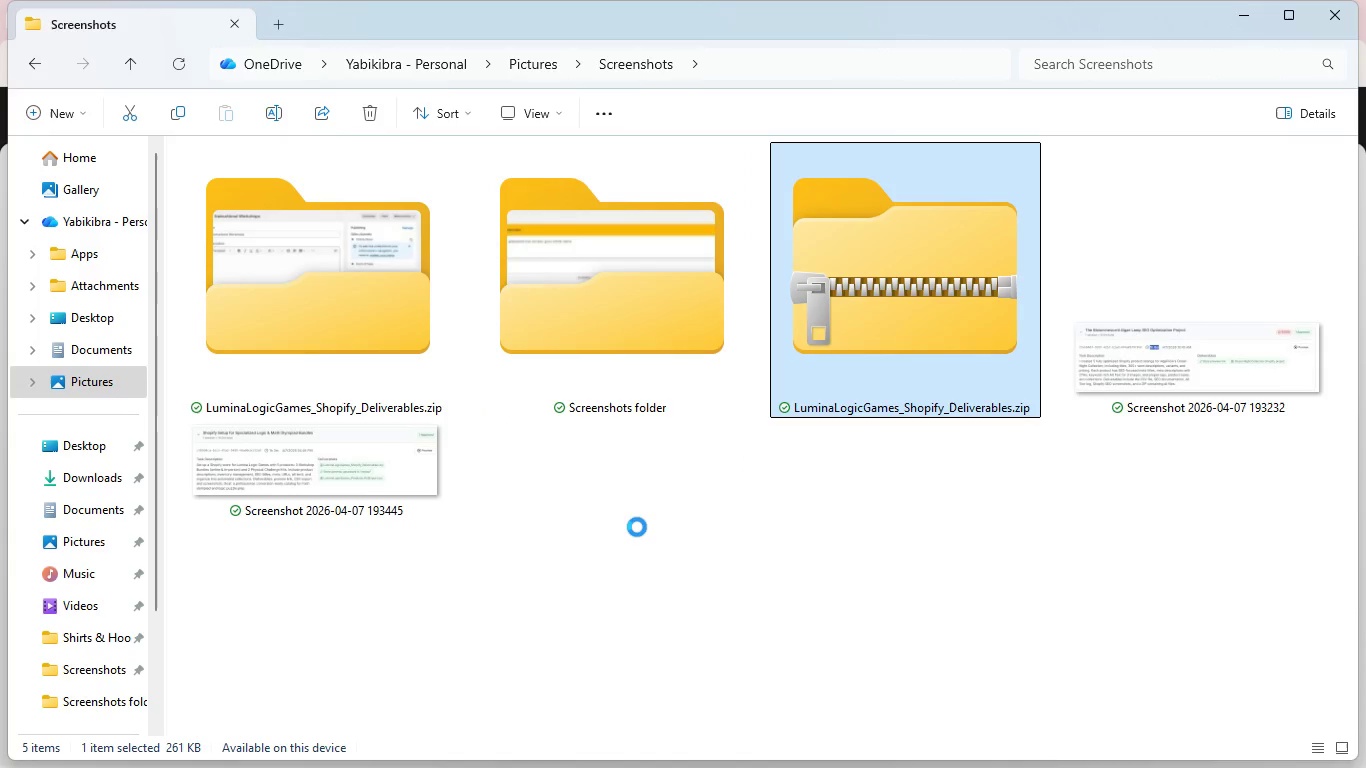 
wait(10.48)
 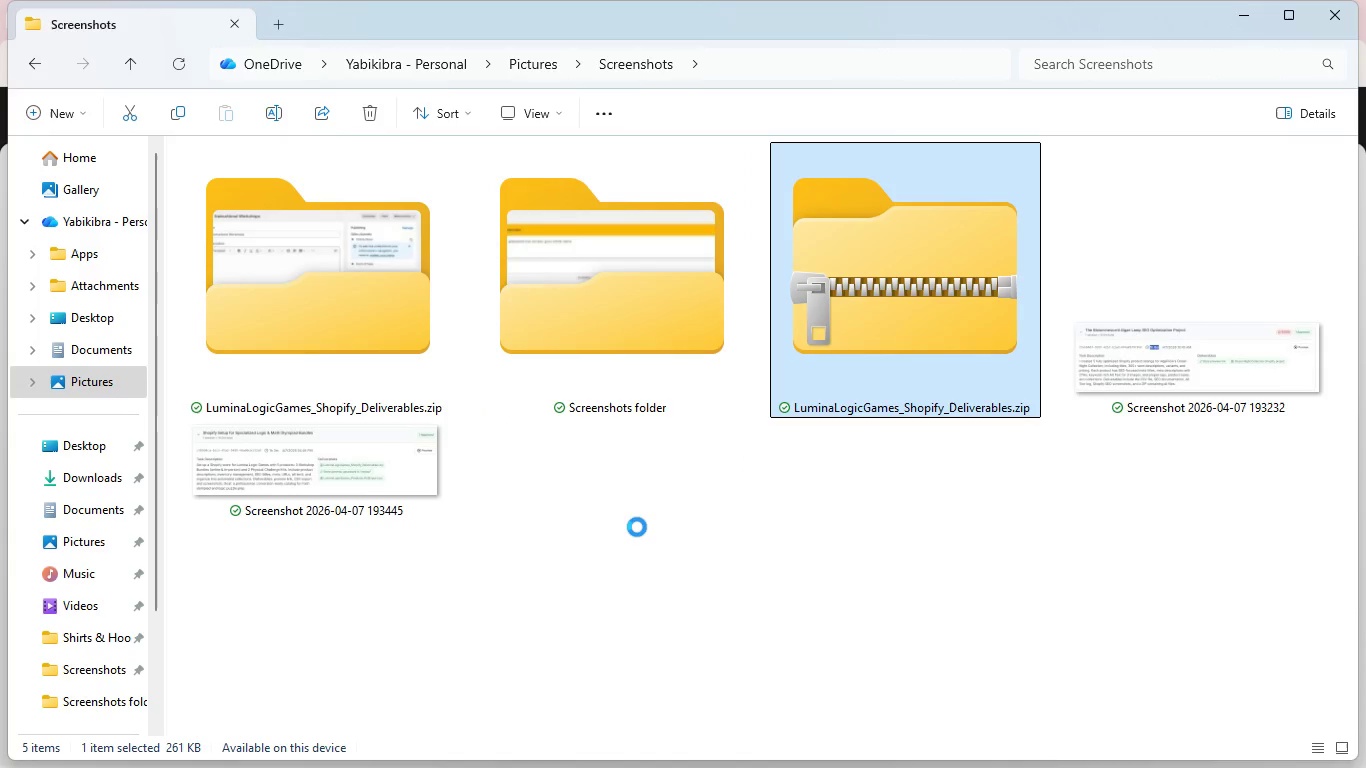 
left_click([609, 749])
 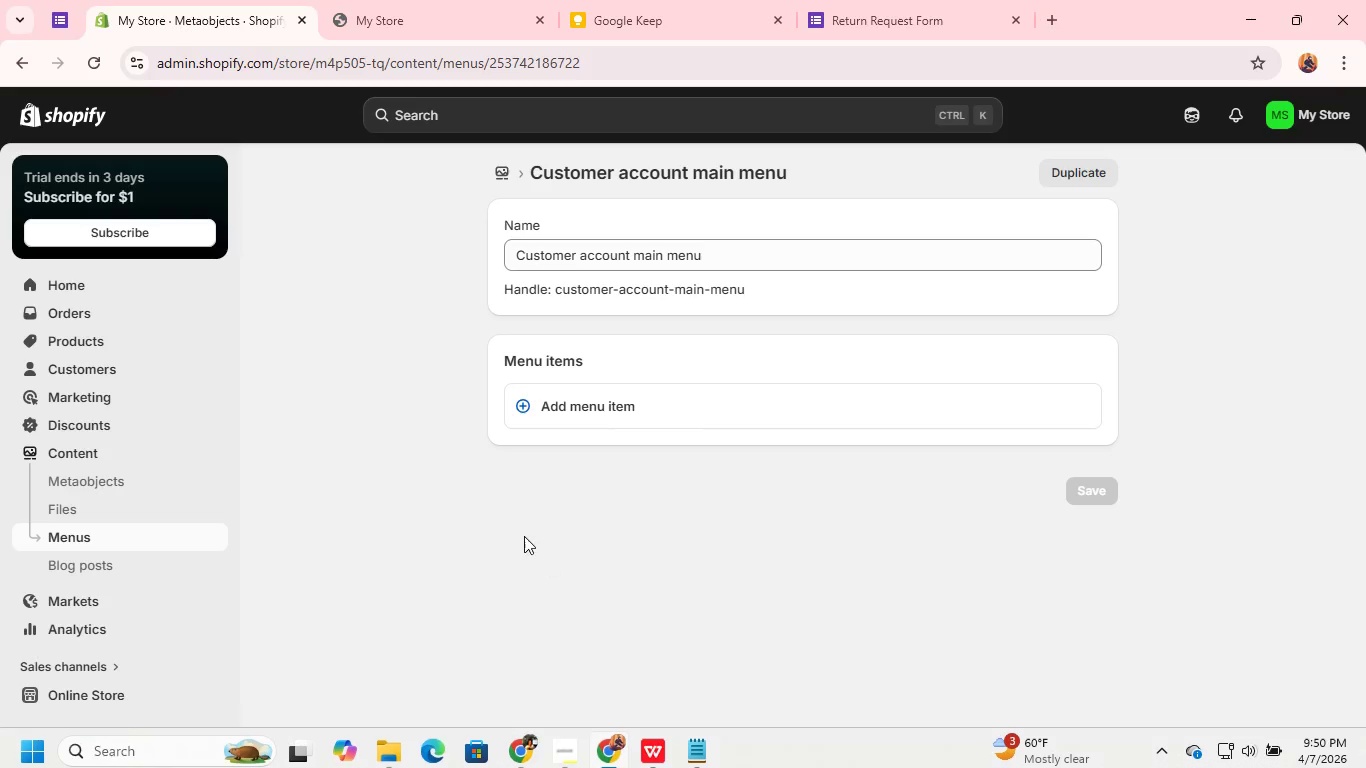 
scroll: coordinate [534, 521], scroll_direction: down, amount: 1.0
 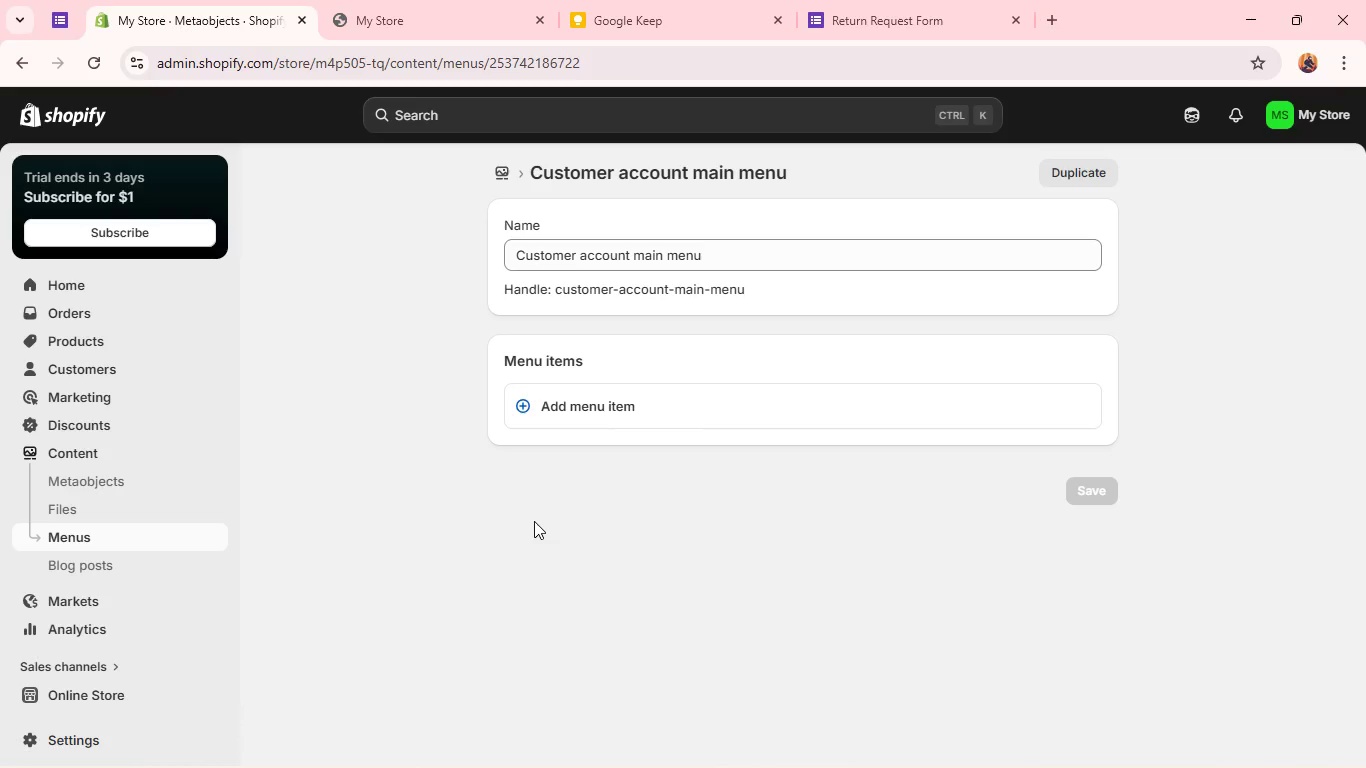 
scroll: coordinate [534, 521], scroll_direction: up, amount: 3.0
 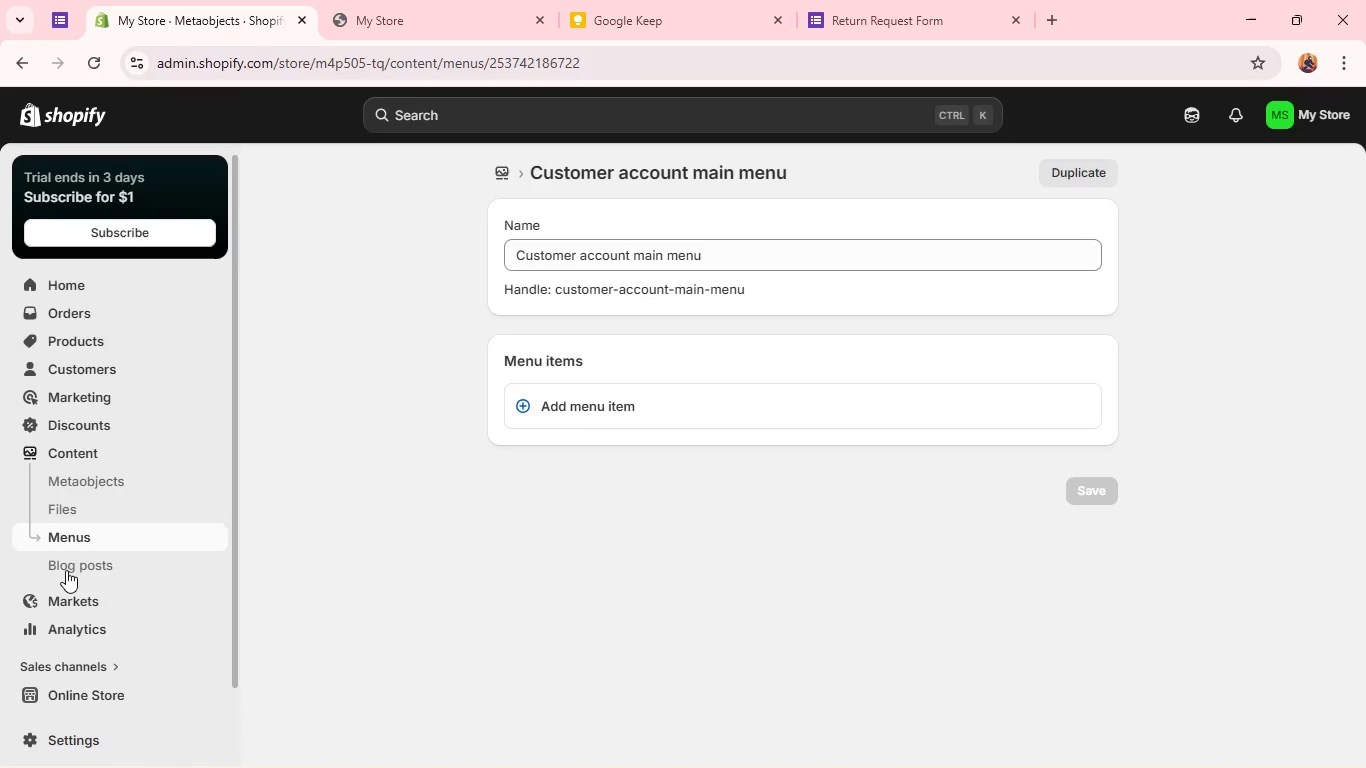 
scroll: coordinate [76, 571], scroll_direction: down, amount: 1.0
 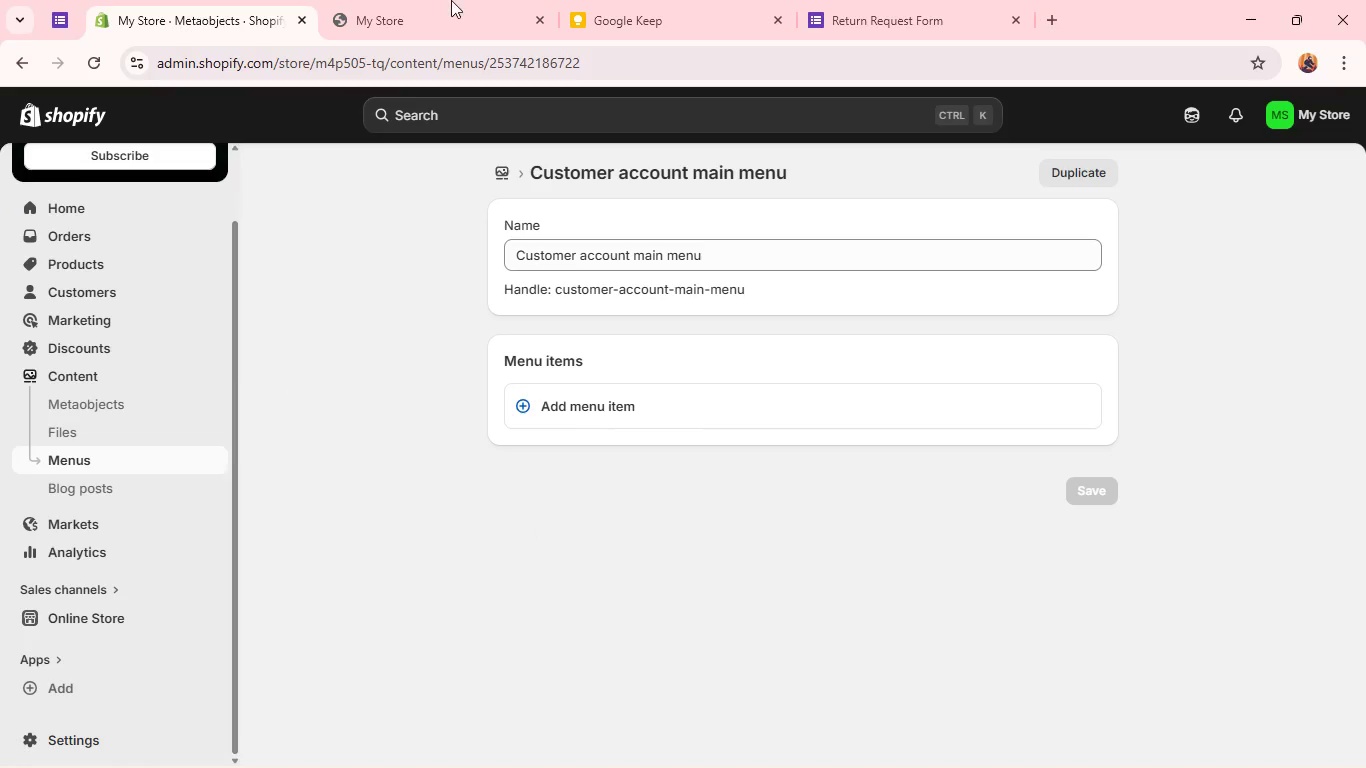 
left_click([439, 4])
 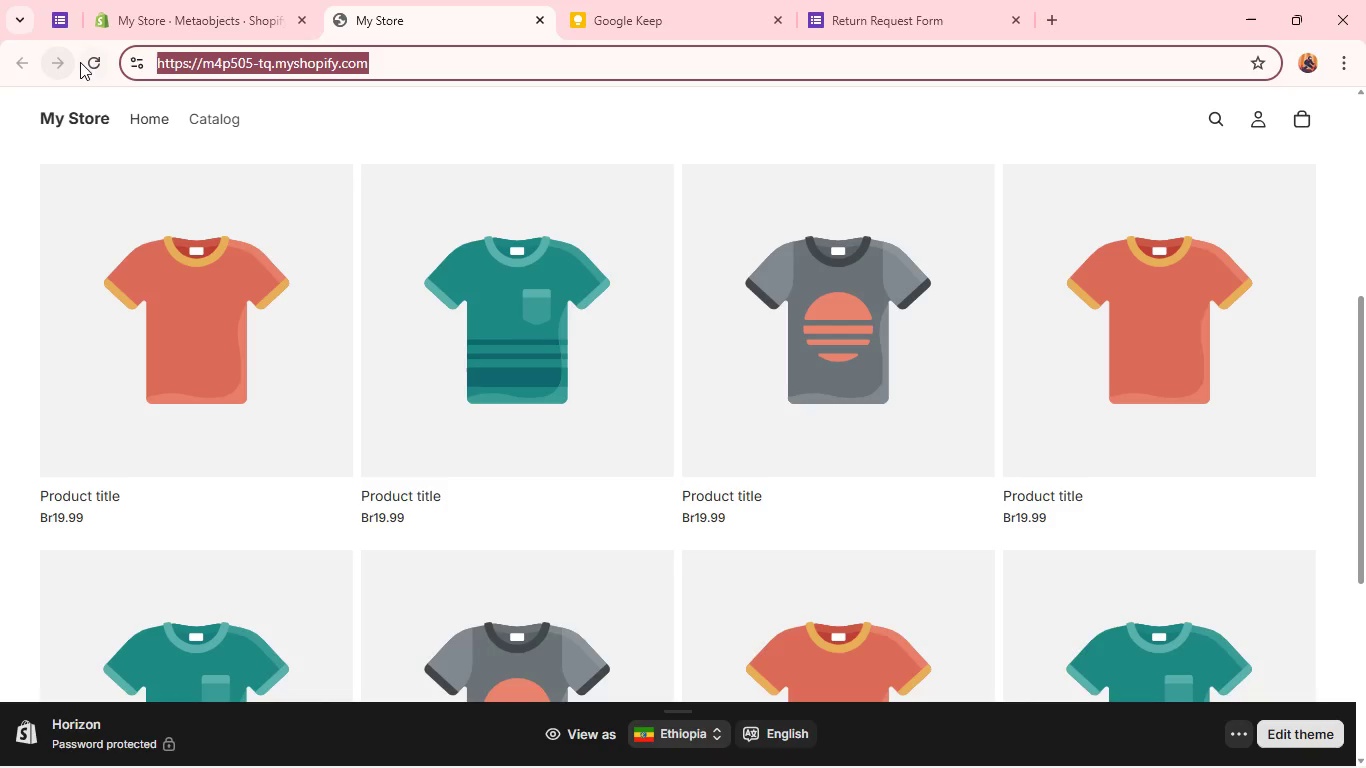 
left_click([87, 58])
 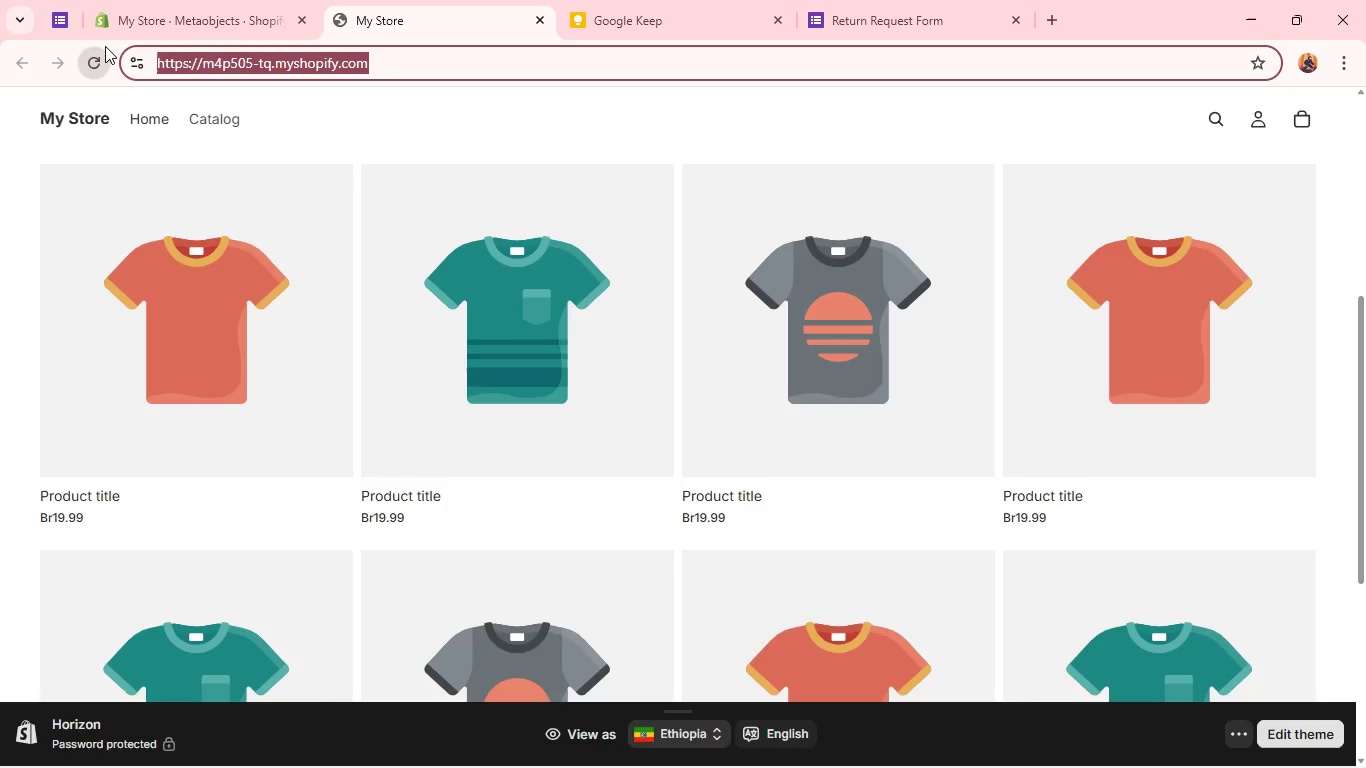 
mouse_move([140, 60])
 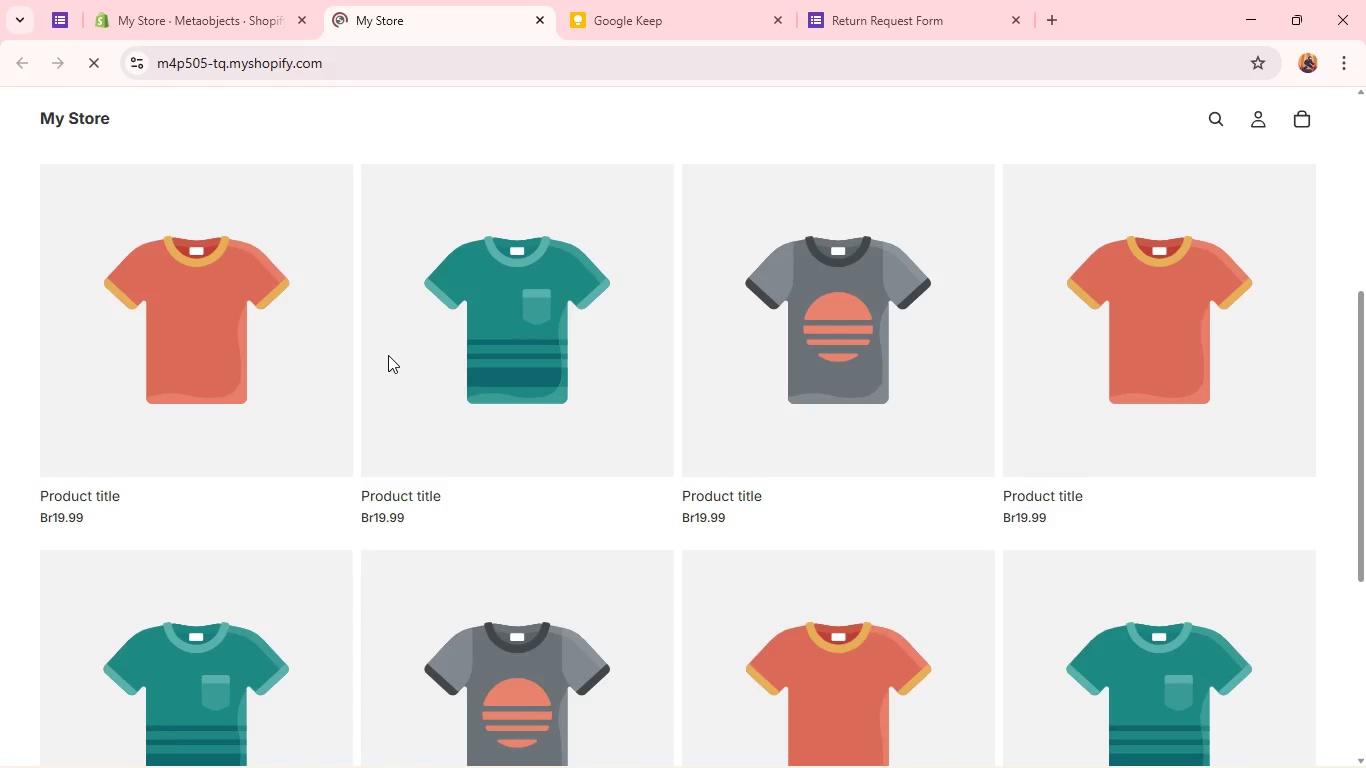 
scroll: coordinate [390, 342], scroll_direction: down, amount: 9.0
 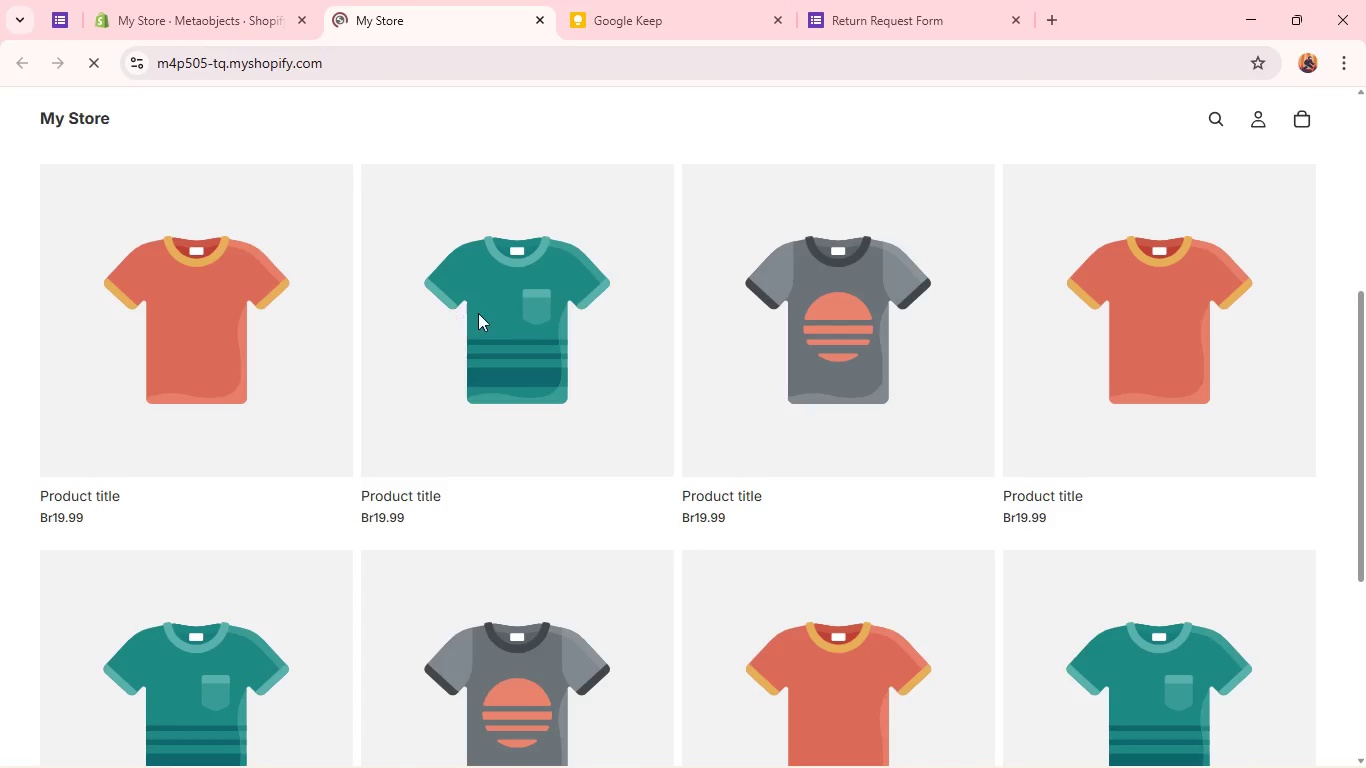 
scroll: coordinate [481, 283], scroll_direction: up, amount: 11.0
 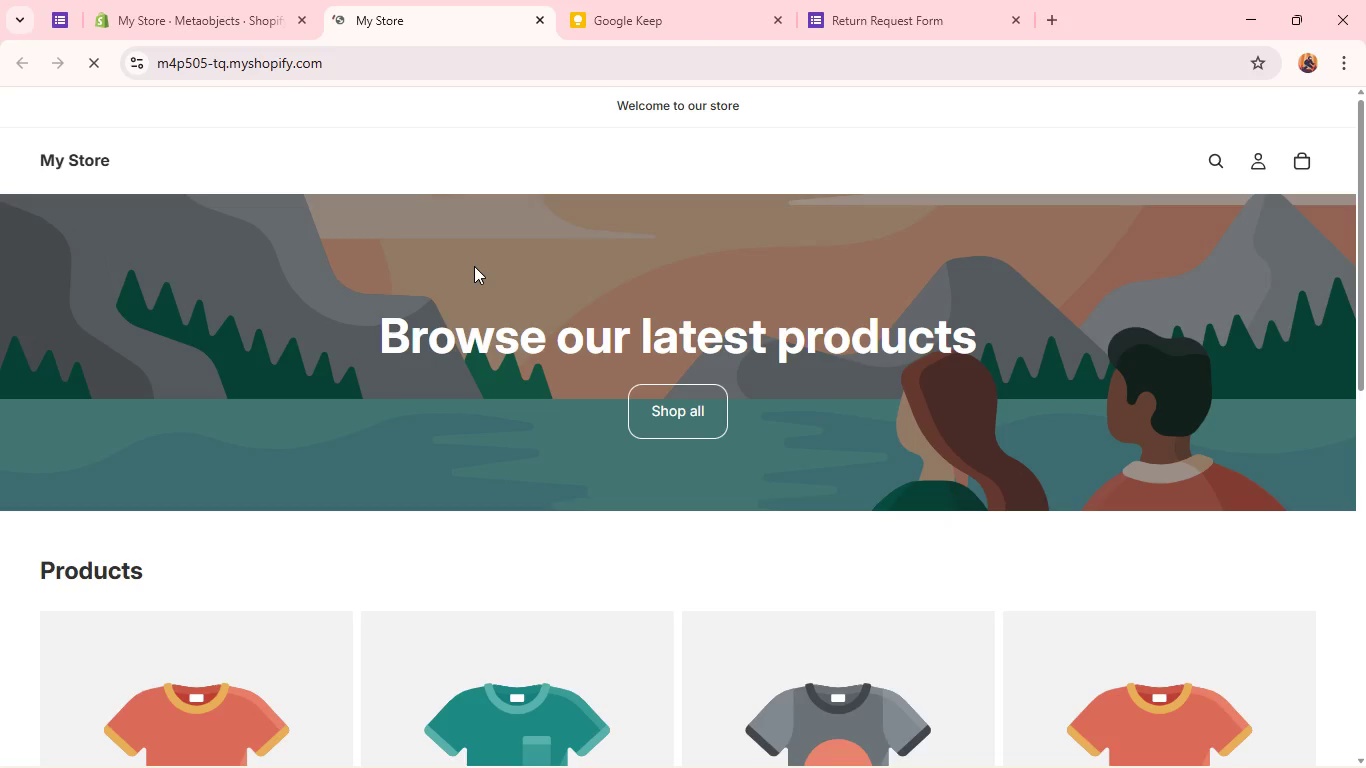 
left_click([184, 17])
 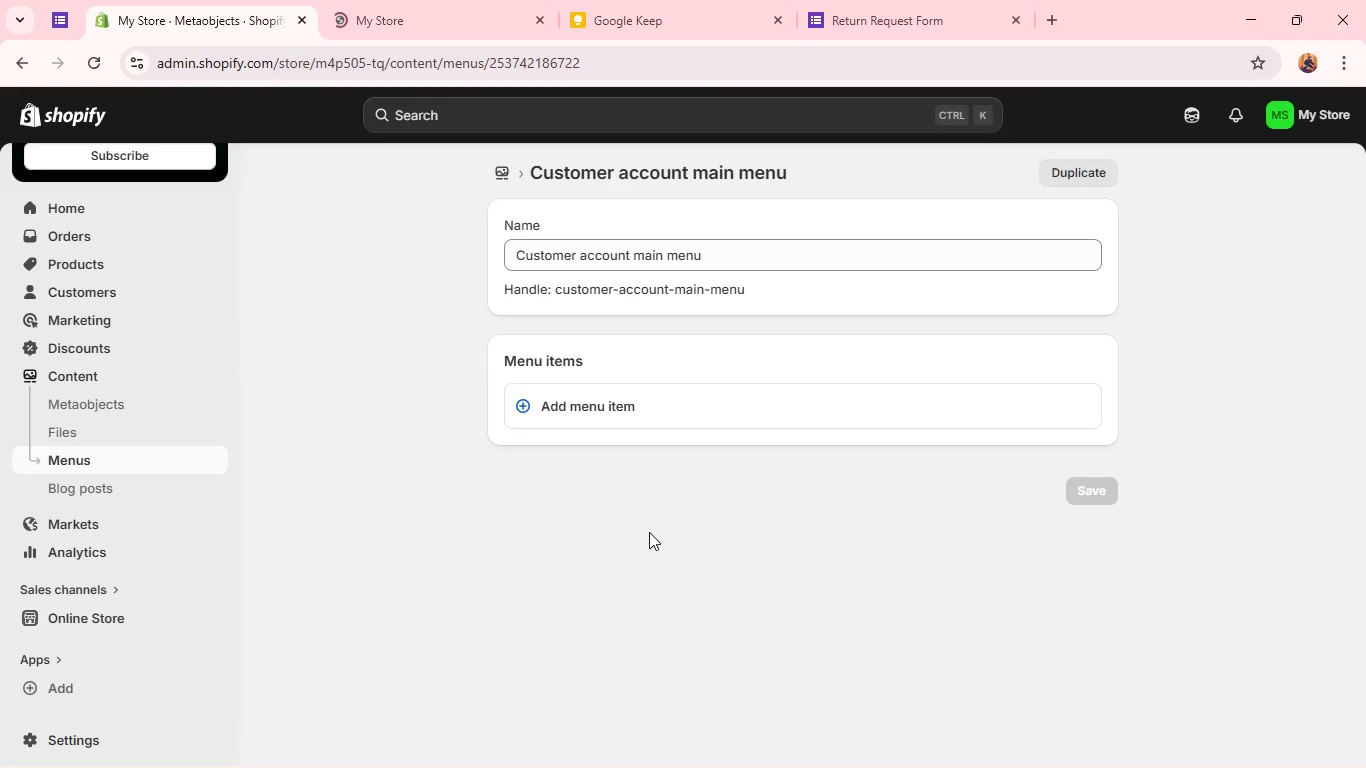 
key(Alt+Tab)
 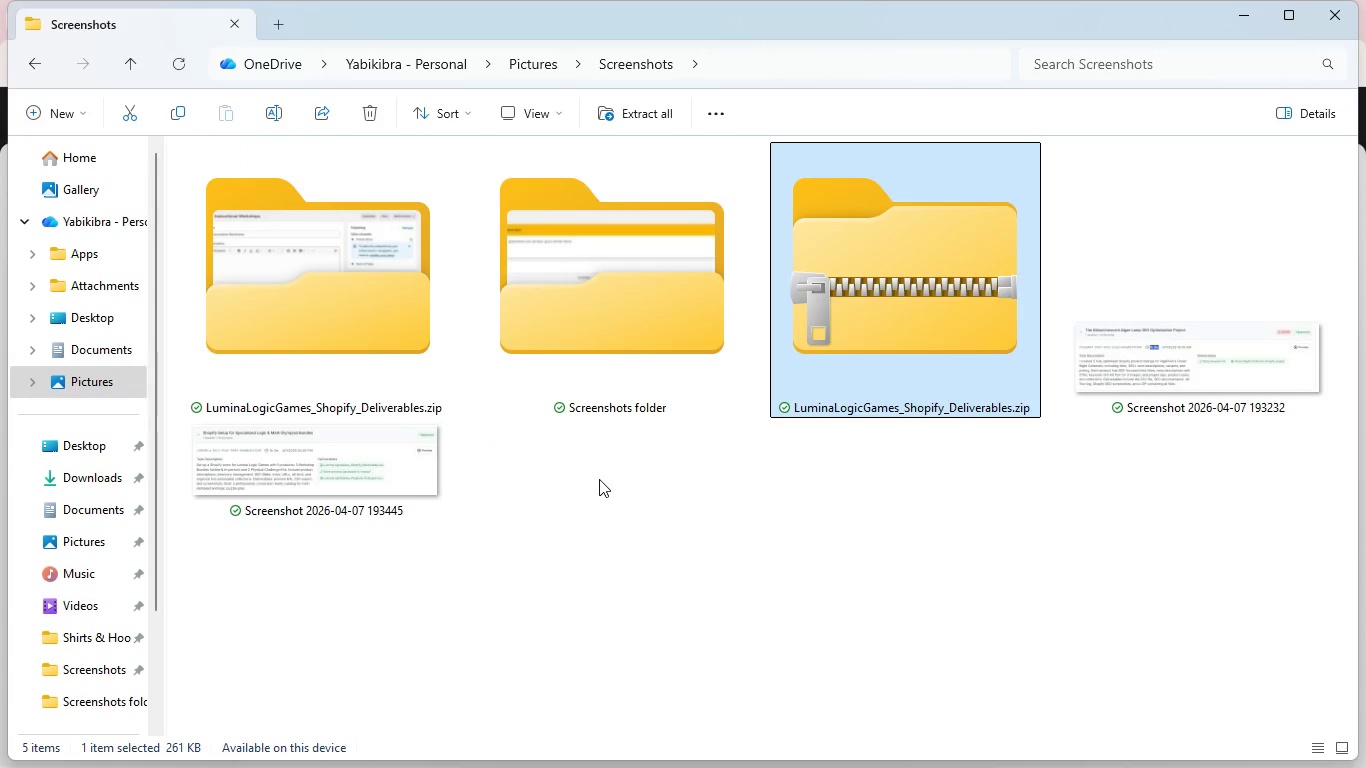 
left_click([599, 479])
 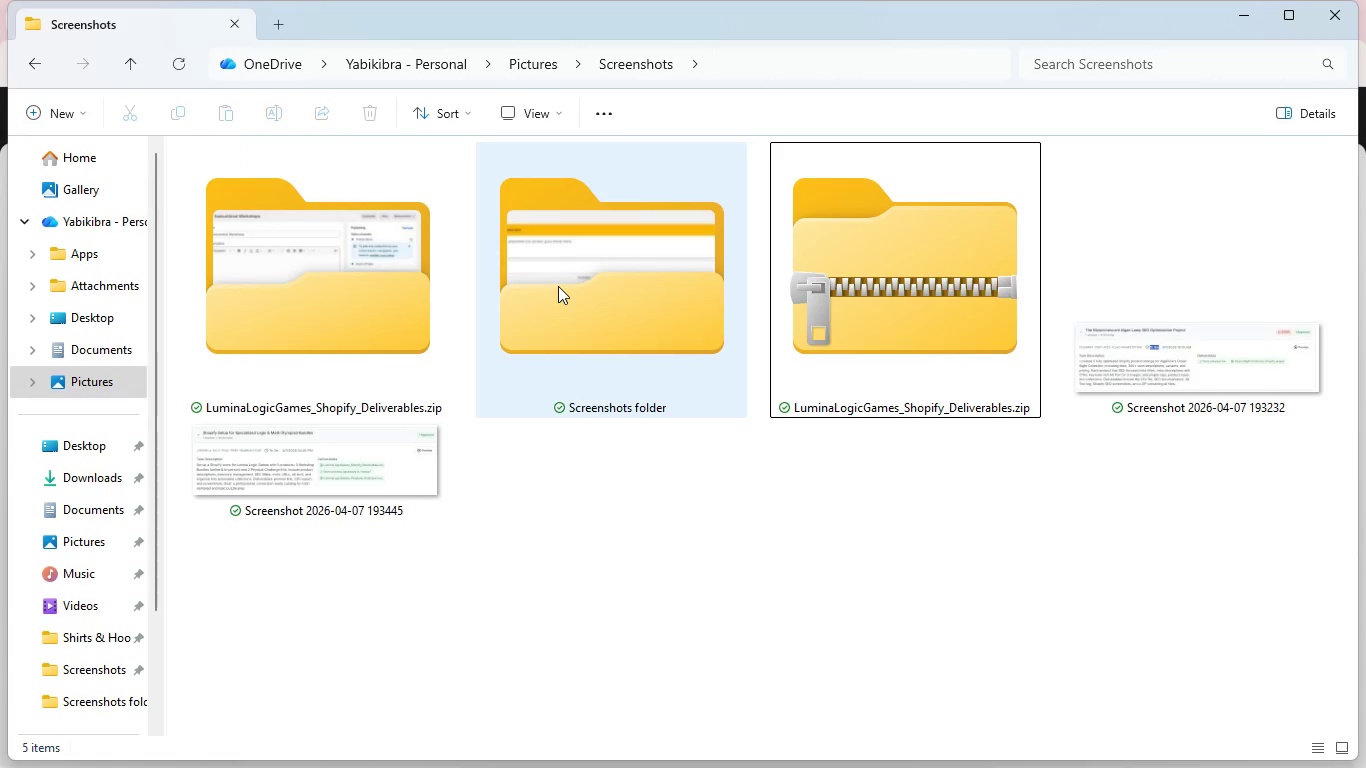 
right_click([558, 286])
 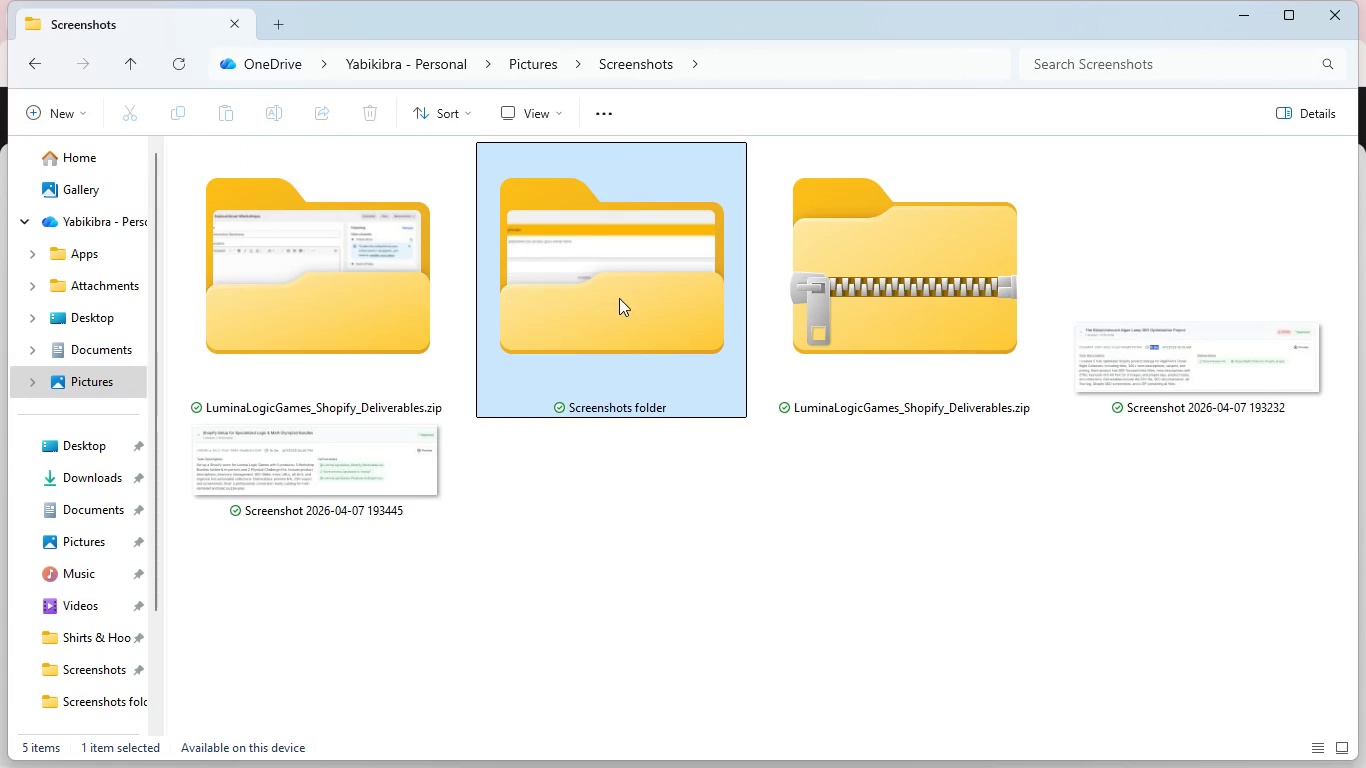 
mouse_move([658, 304])
 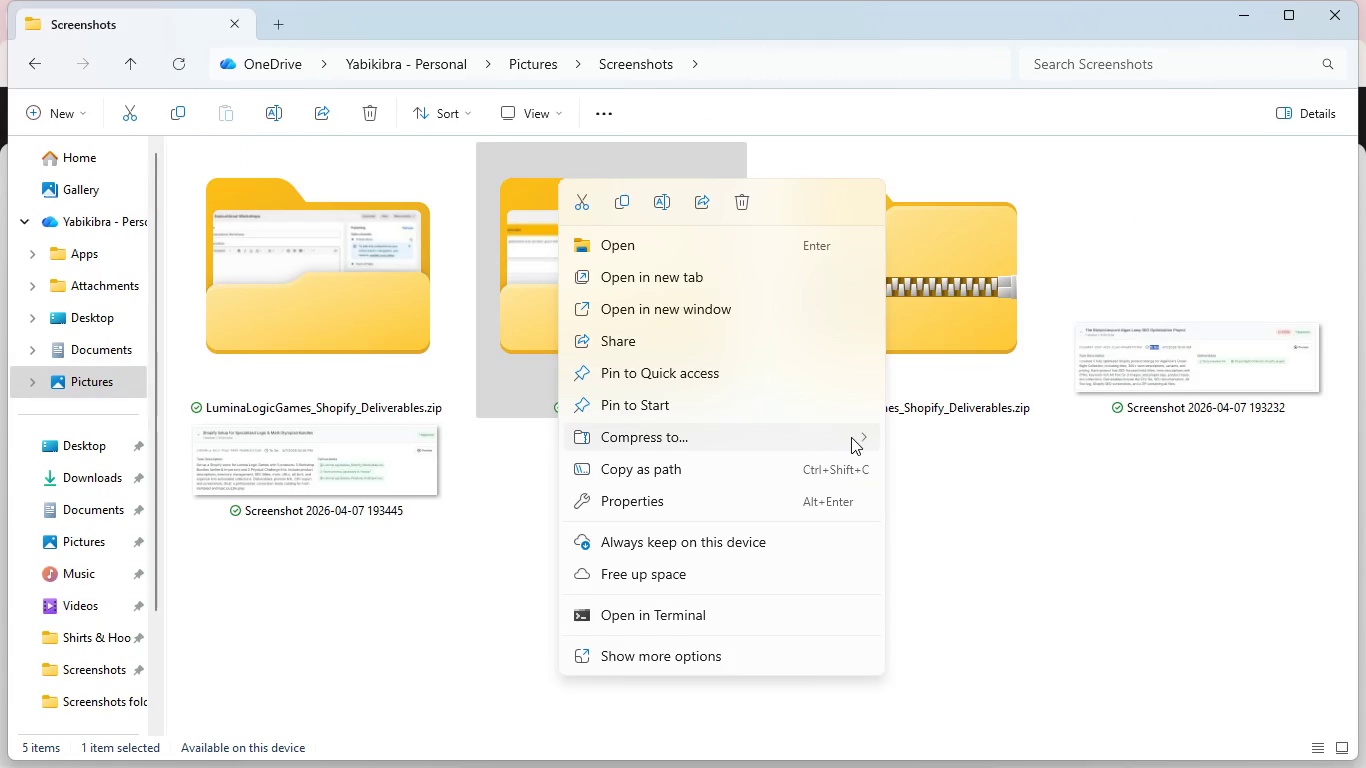 
left_click([857, 437])
 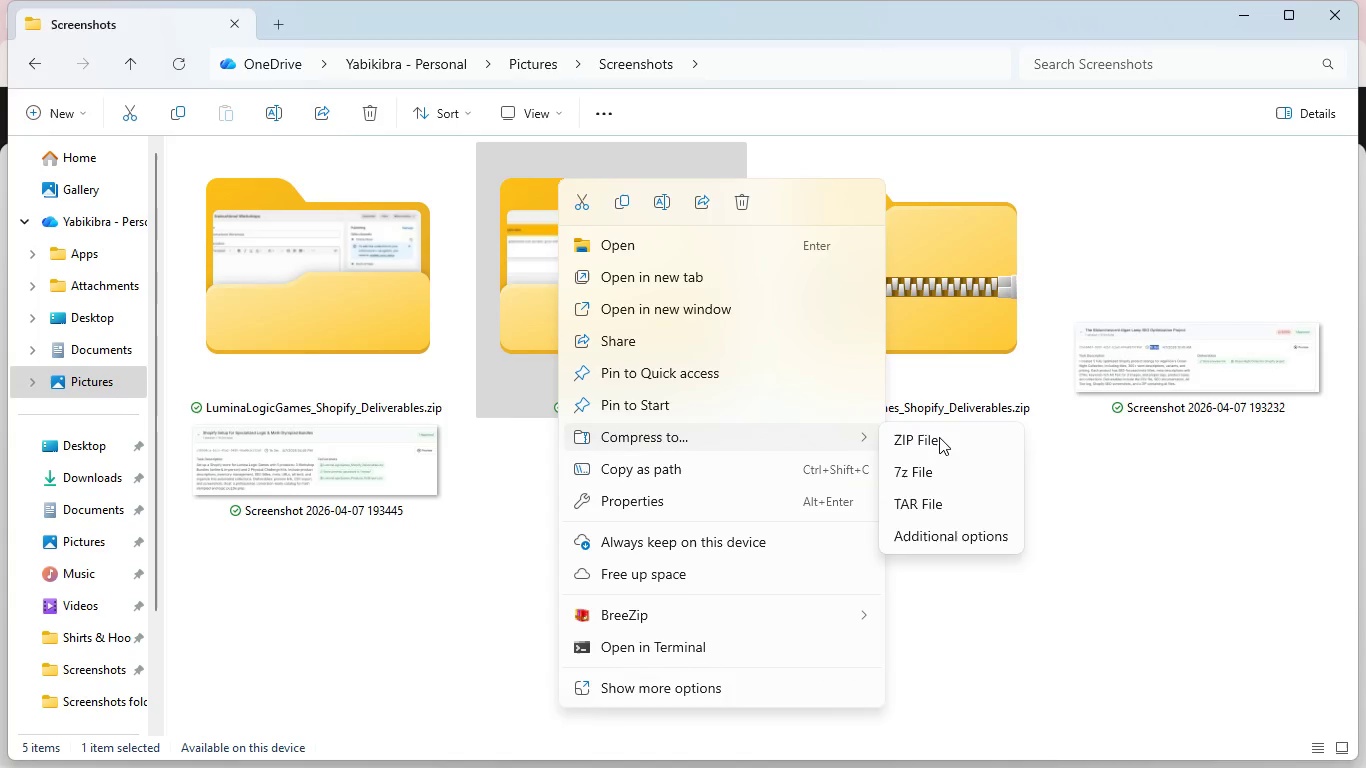 
left_click([939, 437])
 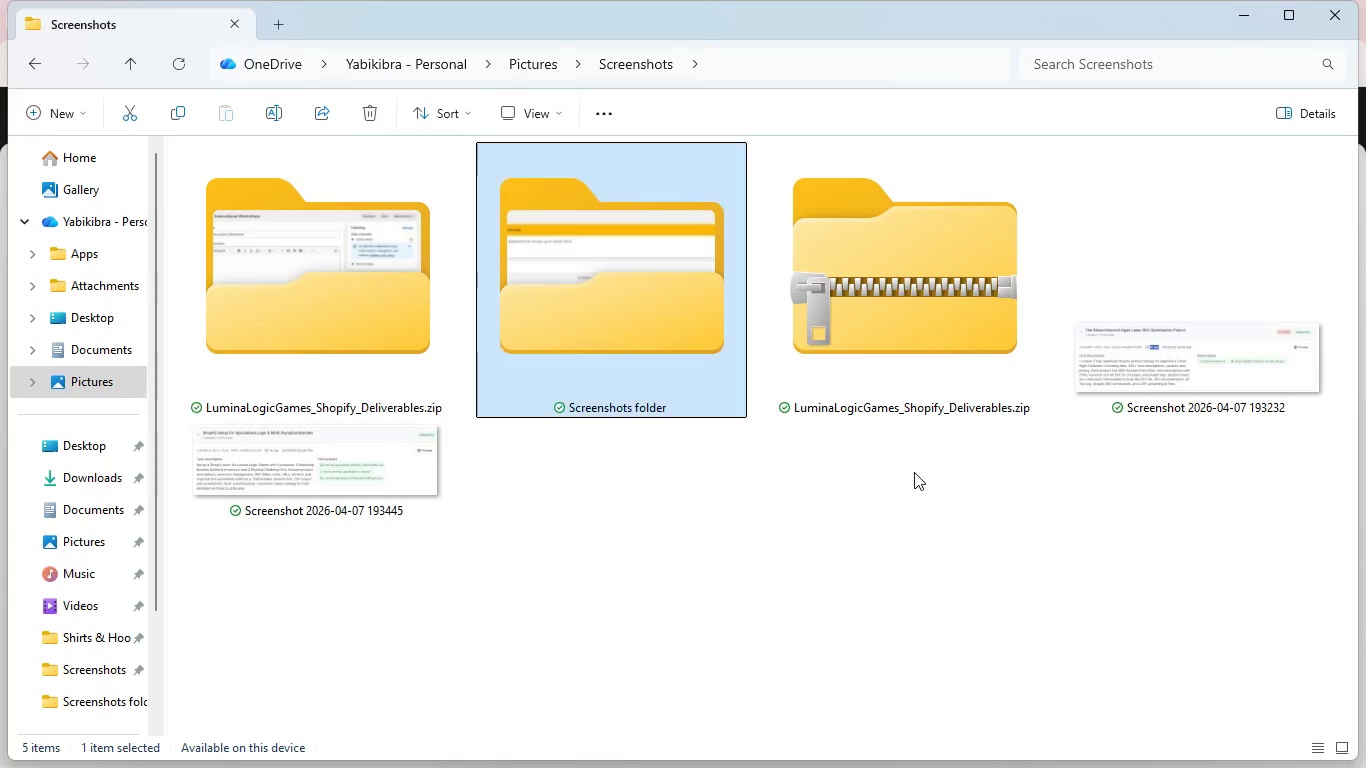 
key(Alt+Tab)
 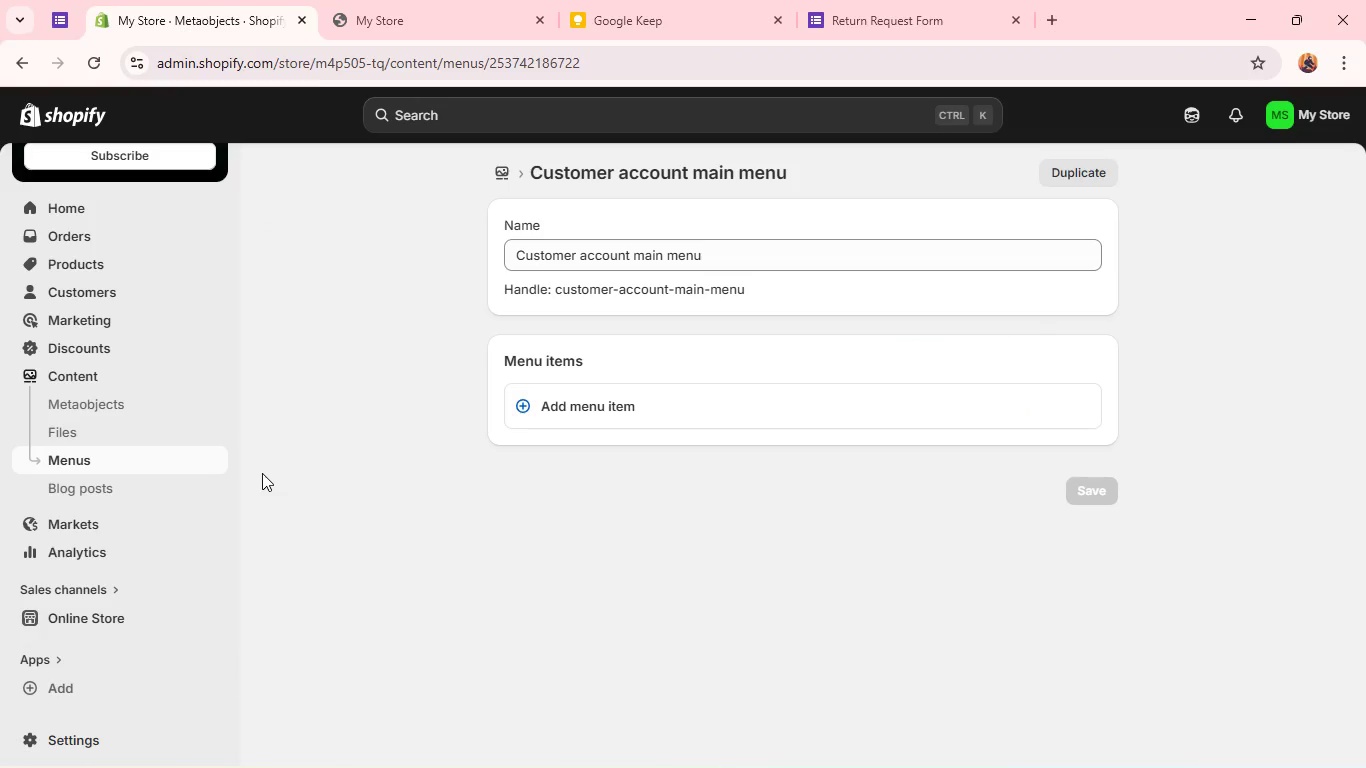 
wait(12.95)
 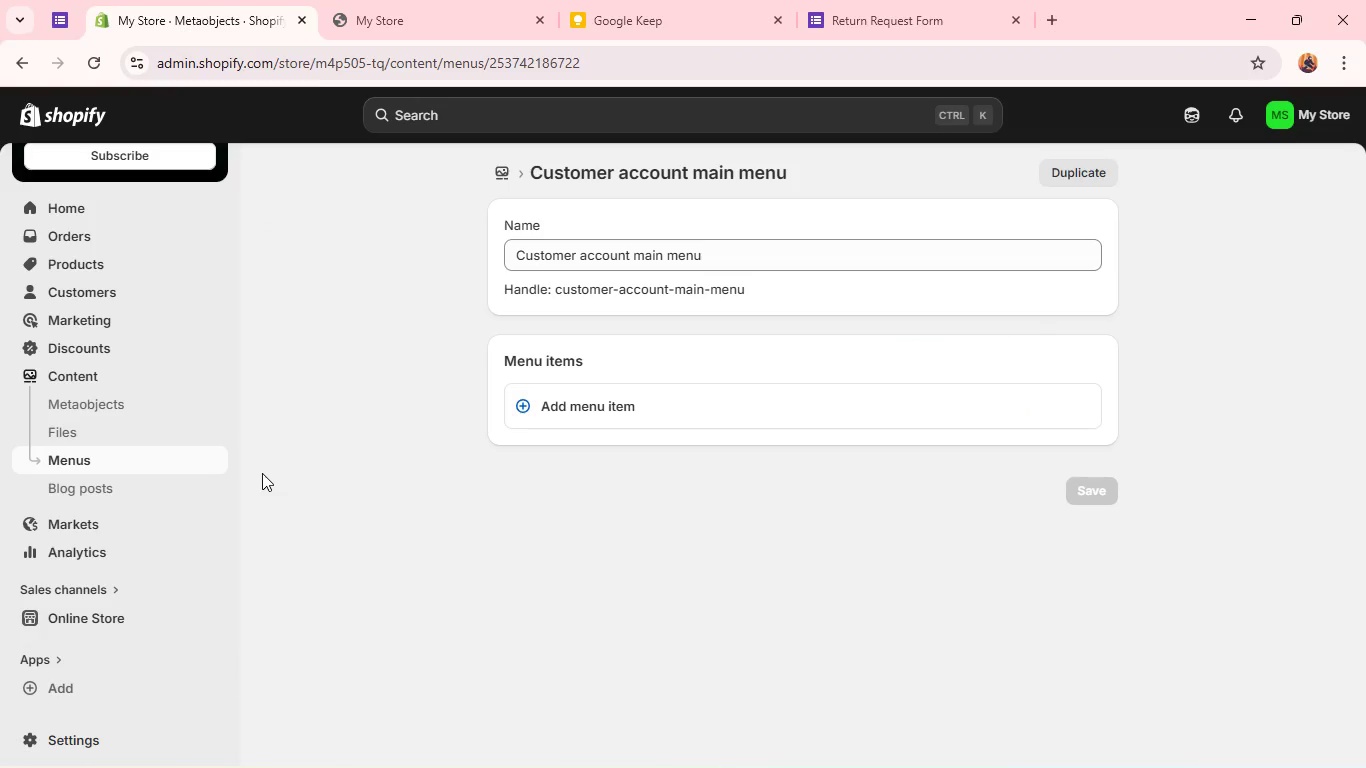 
left_click([556, 744])